 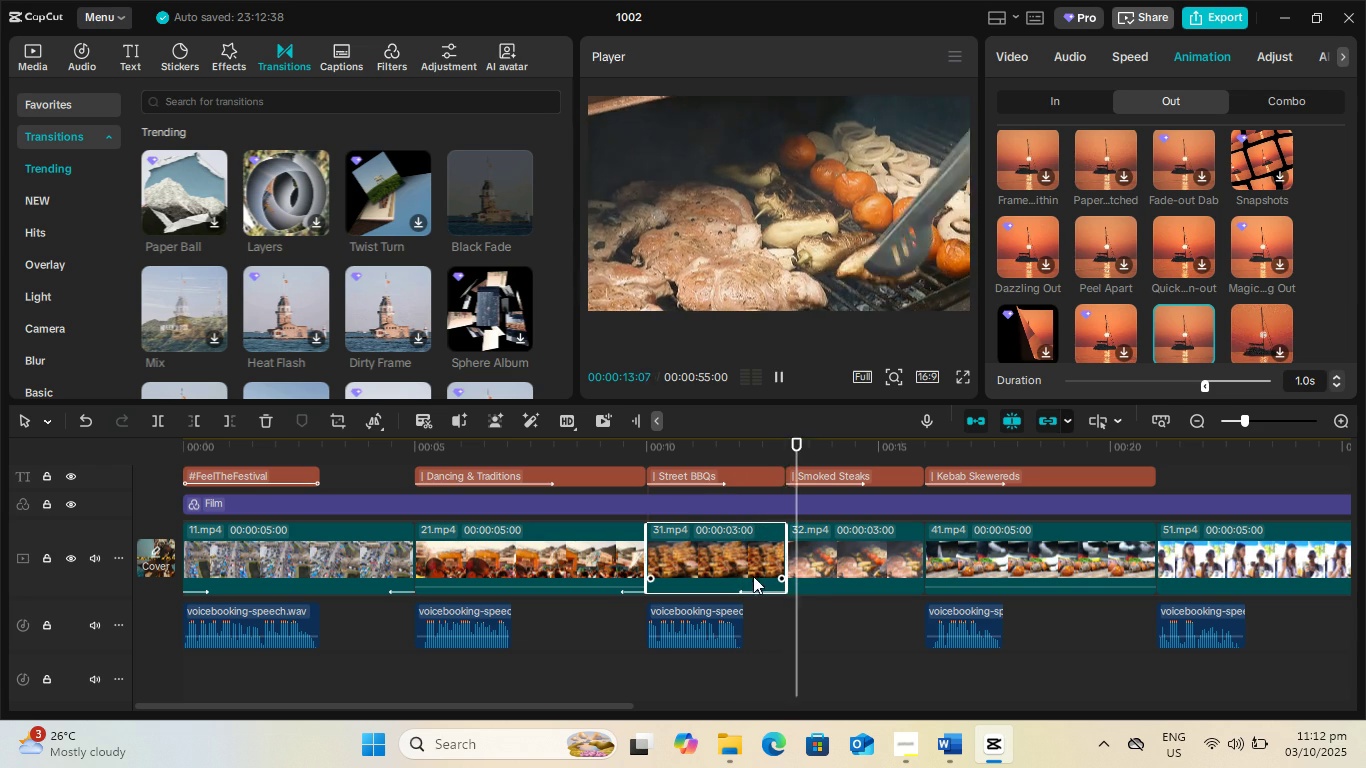 
key(Space)
 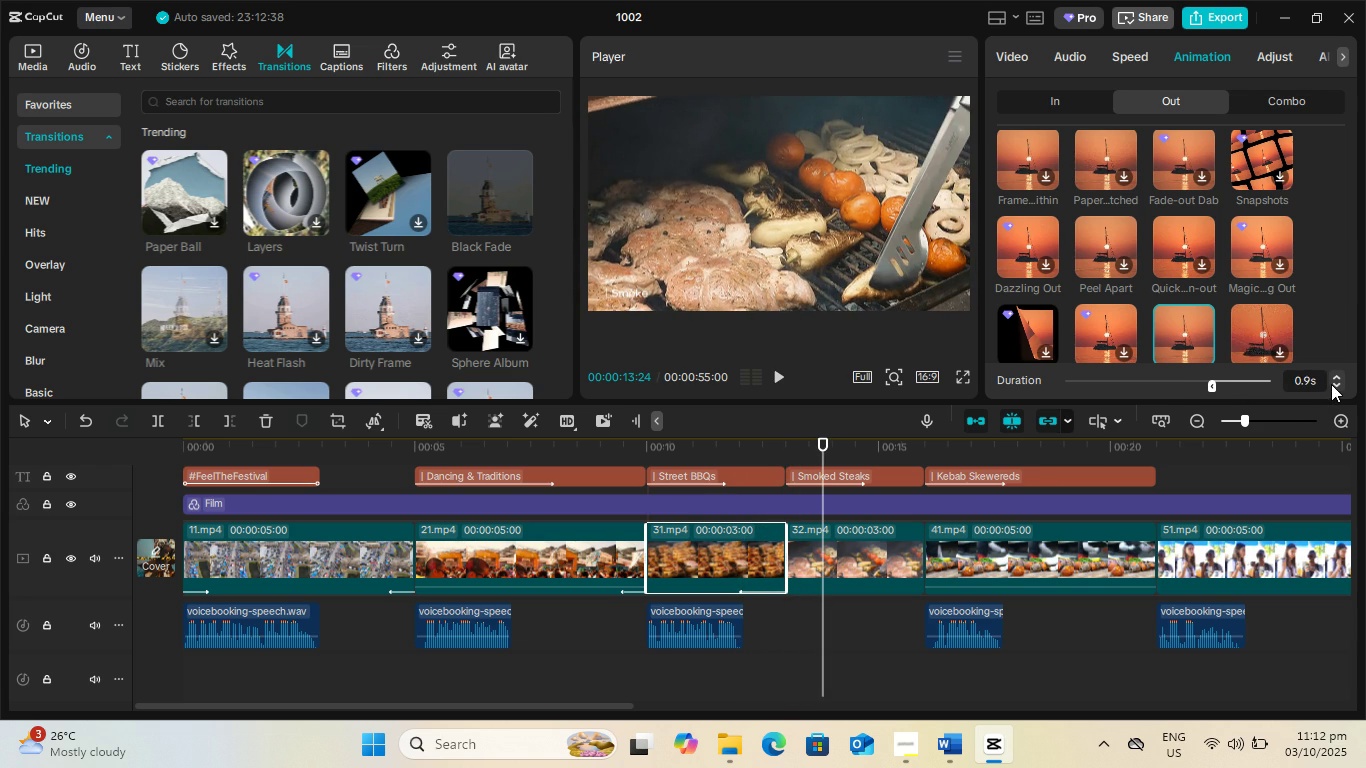 
double_click([1331, 384])
 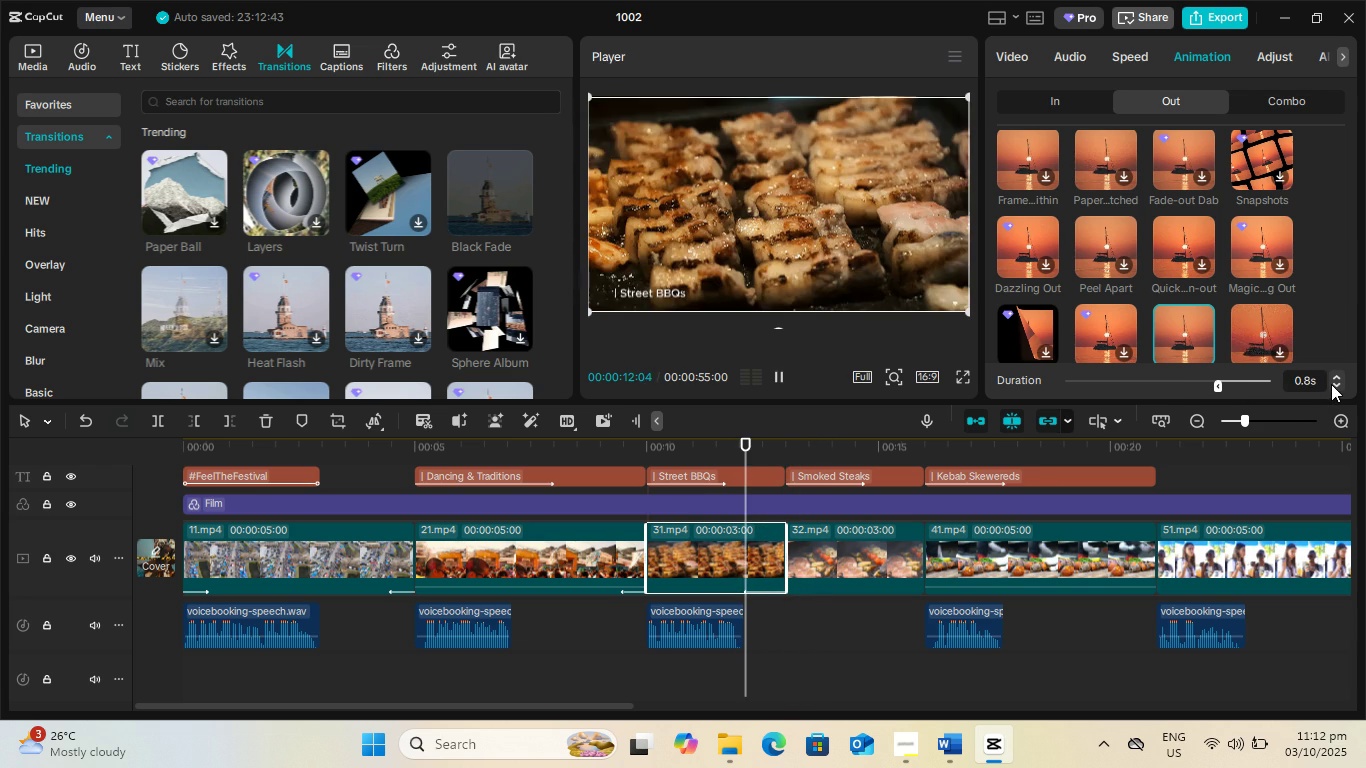 
triple_click([1331, 384])
 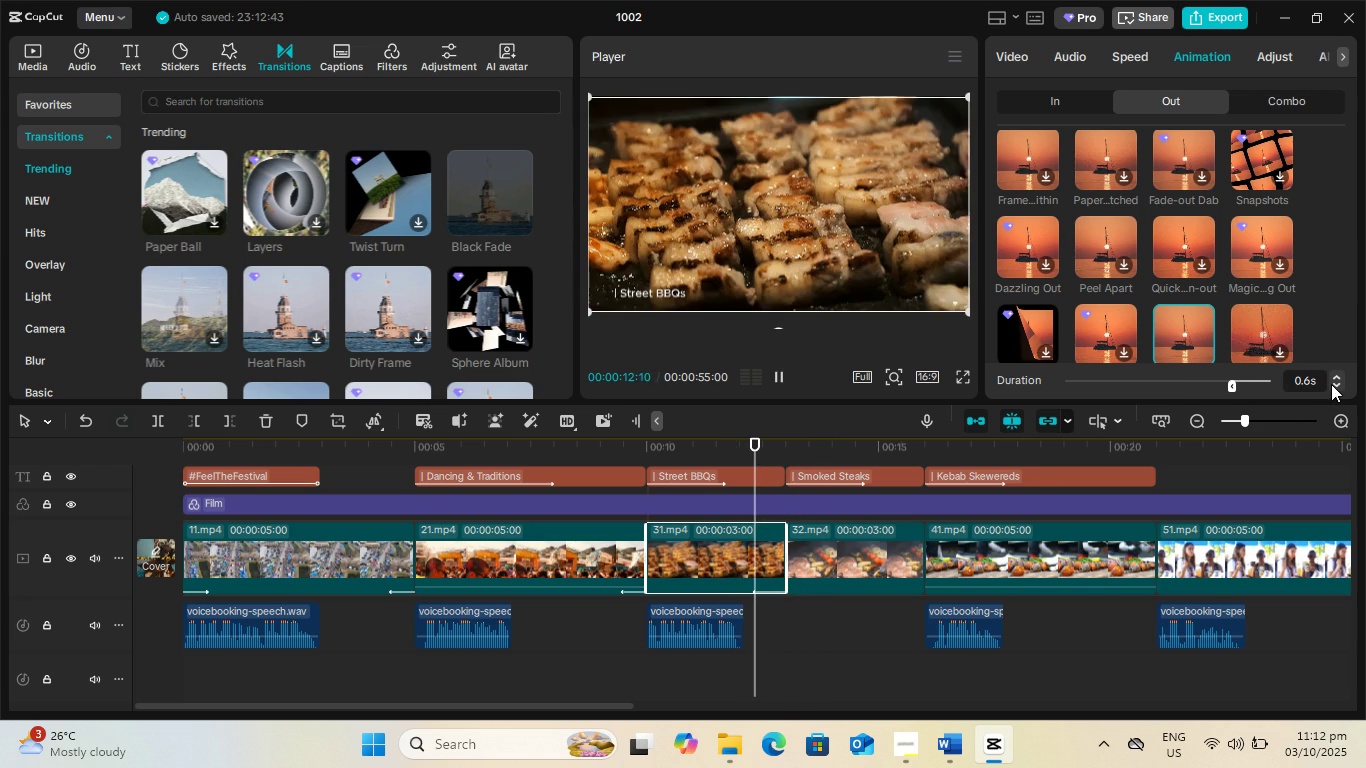 
triple_click([1331, 384])
 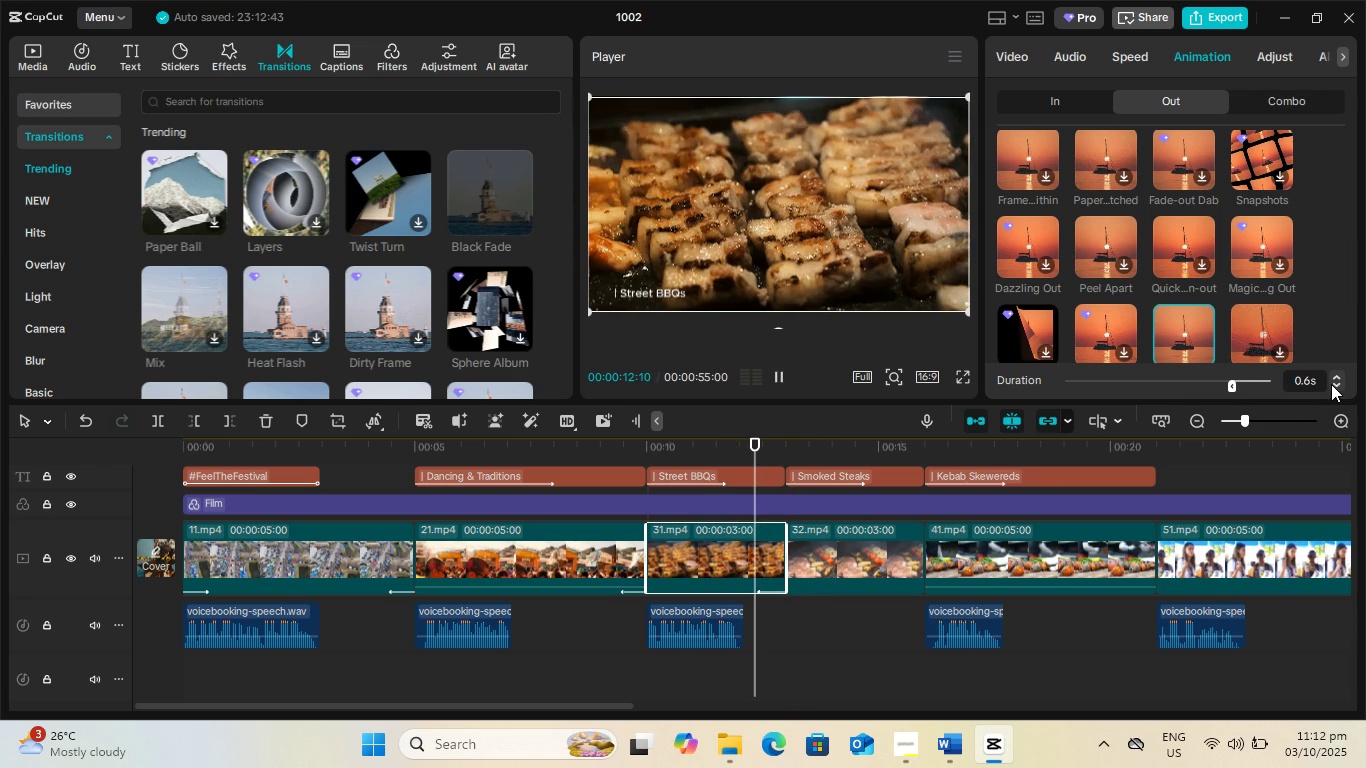 
triple_click([1331, 384])
 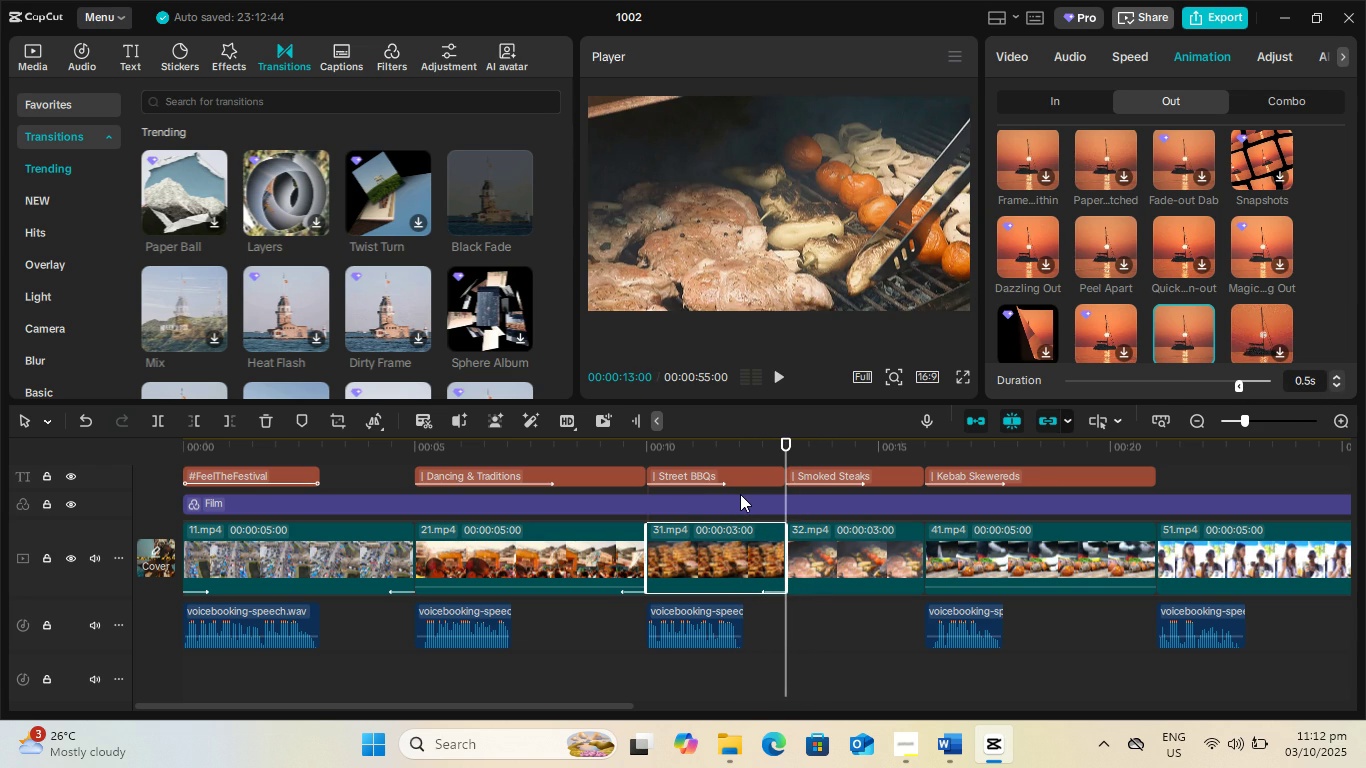 
left_click([887, 572])
 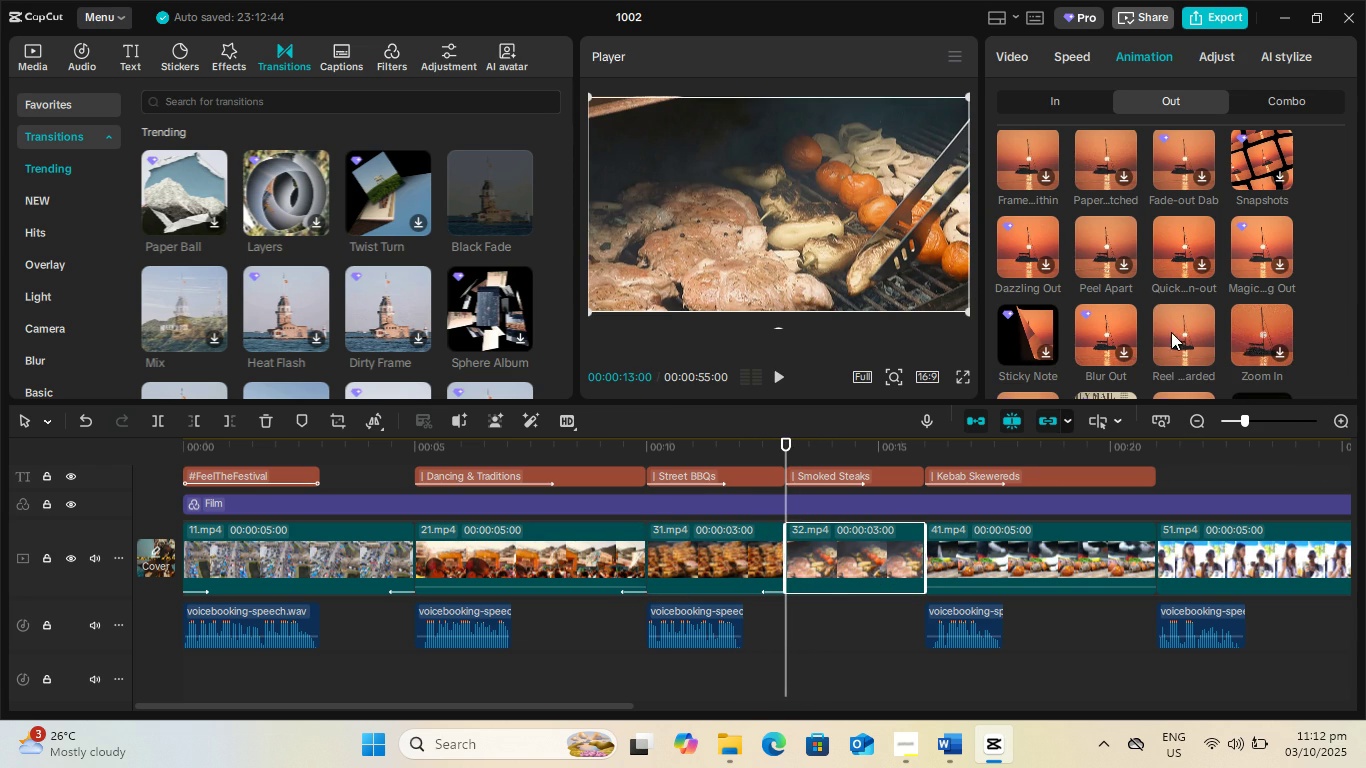 
left_click([1195, 338])
 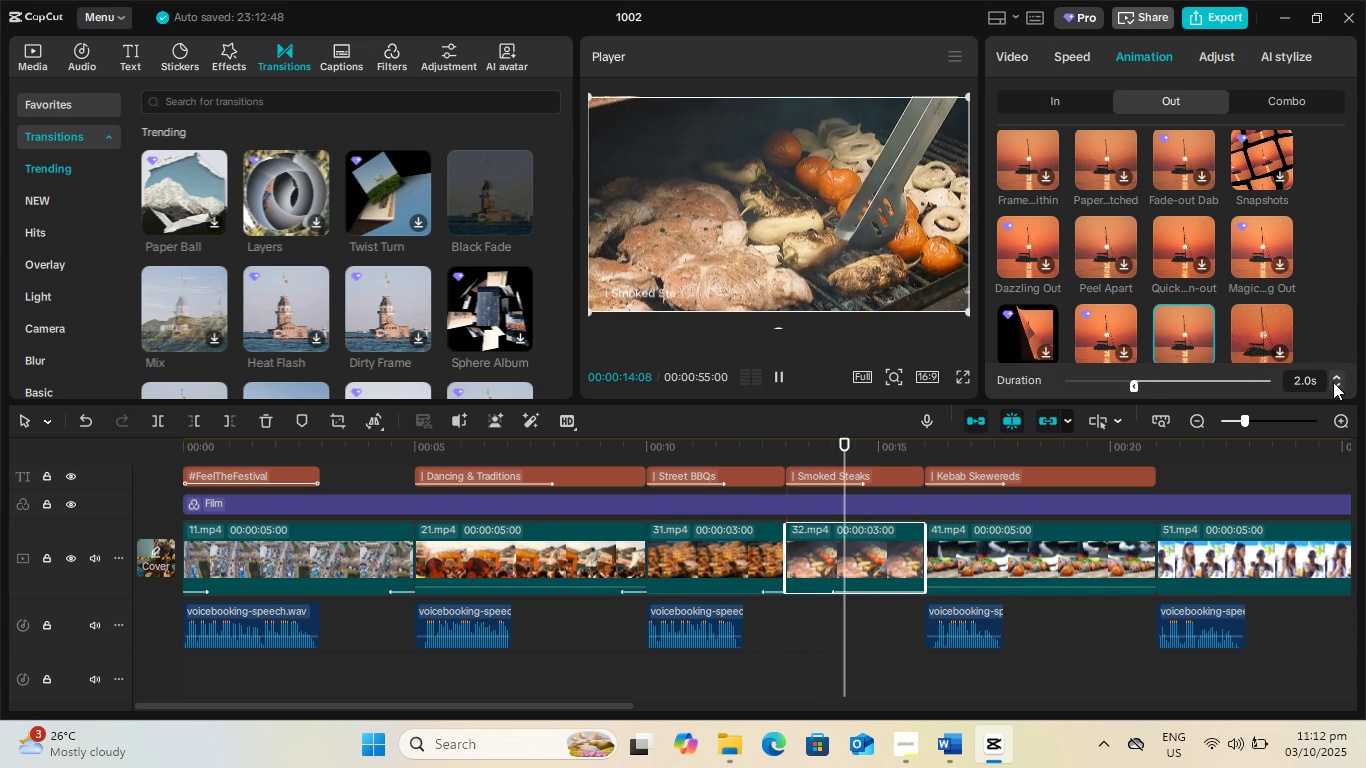 
double_click([1333, 382])
 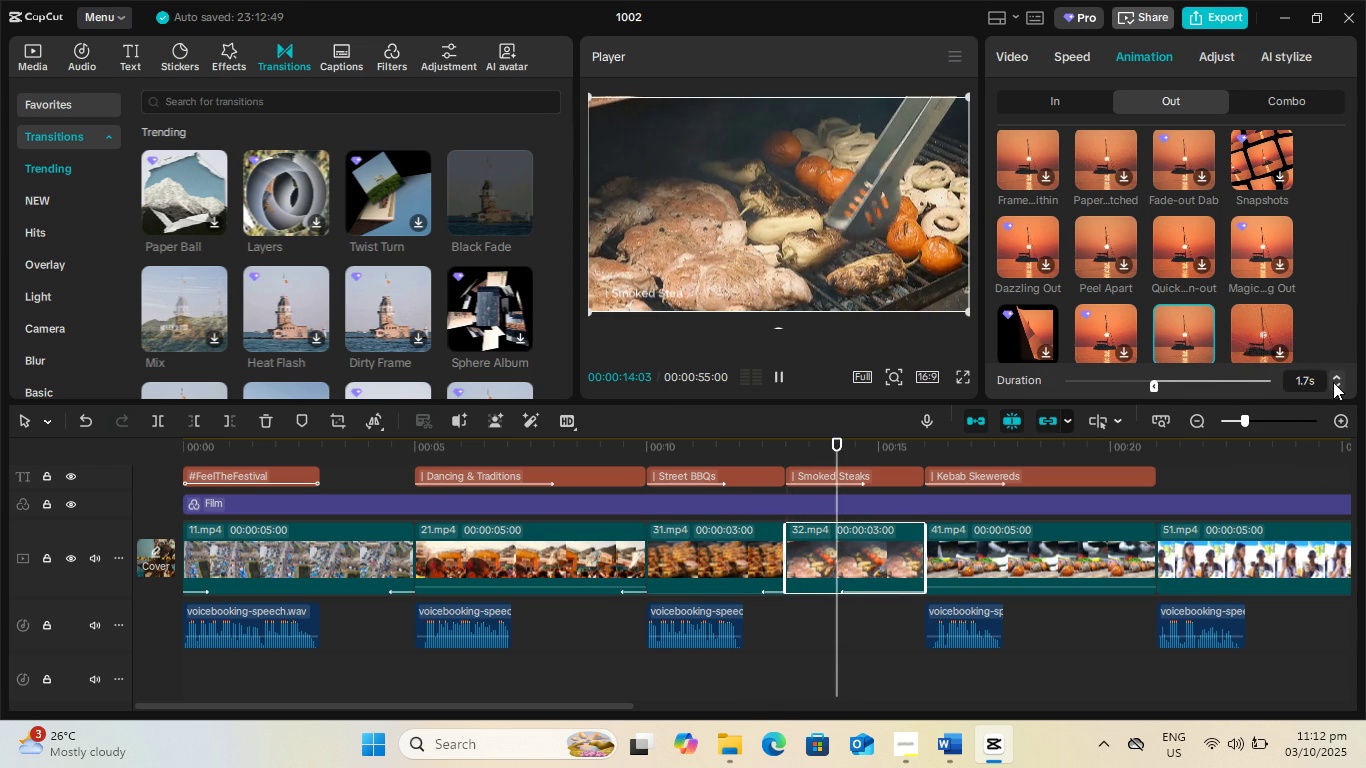 
triple_click([1333, 382])
 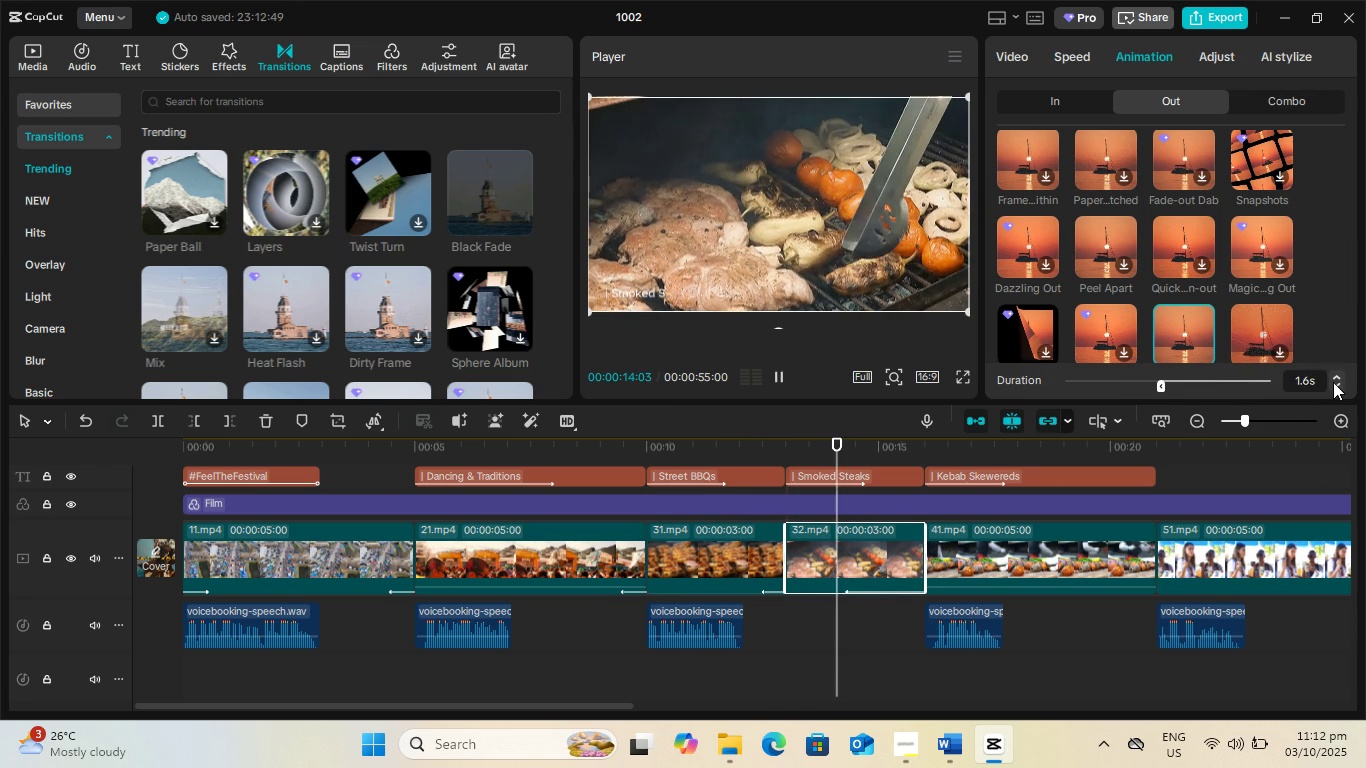 
triple_click([1333, 382])
 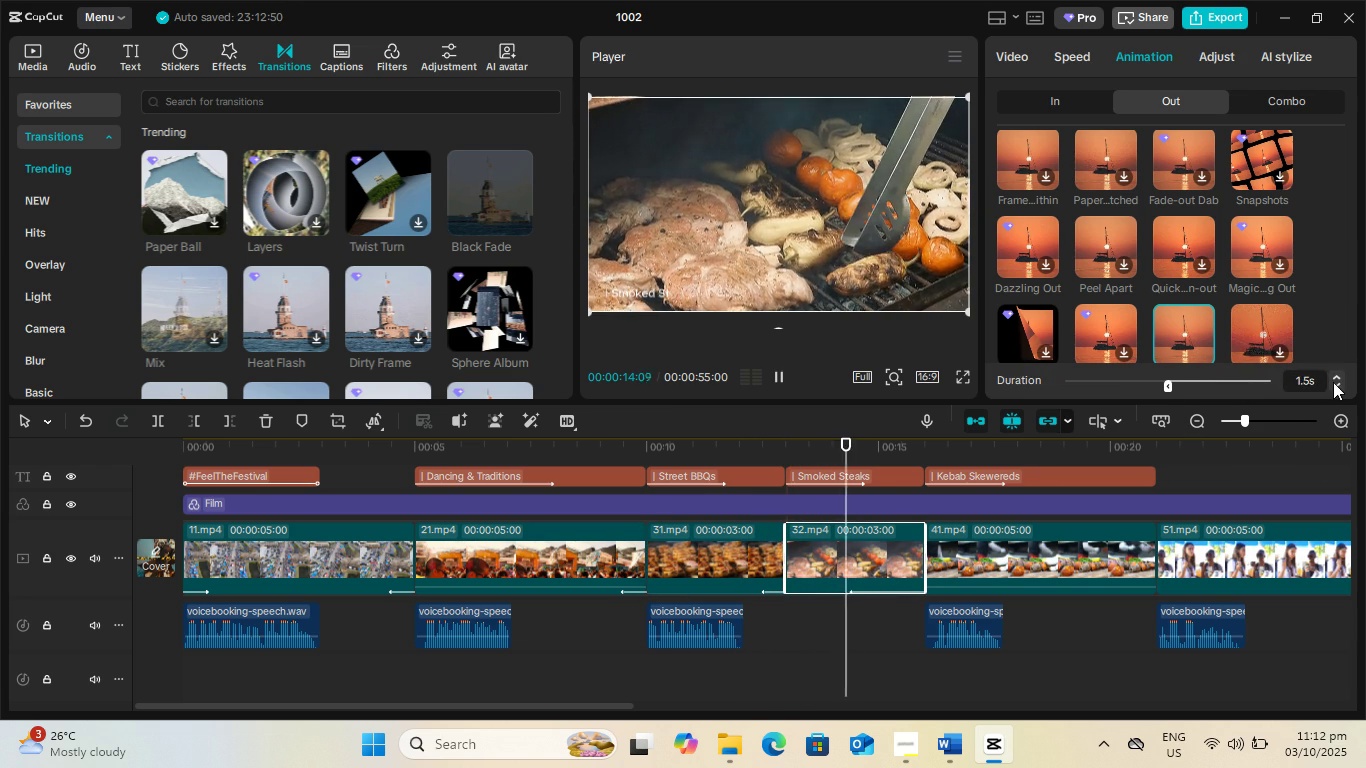 
triple_click([1333, 382])
 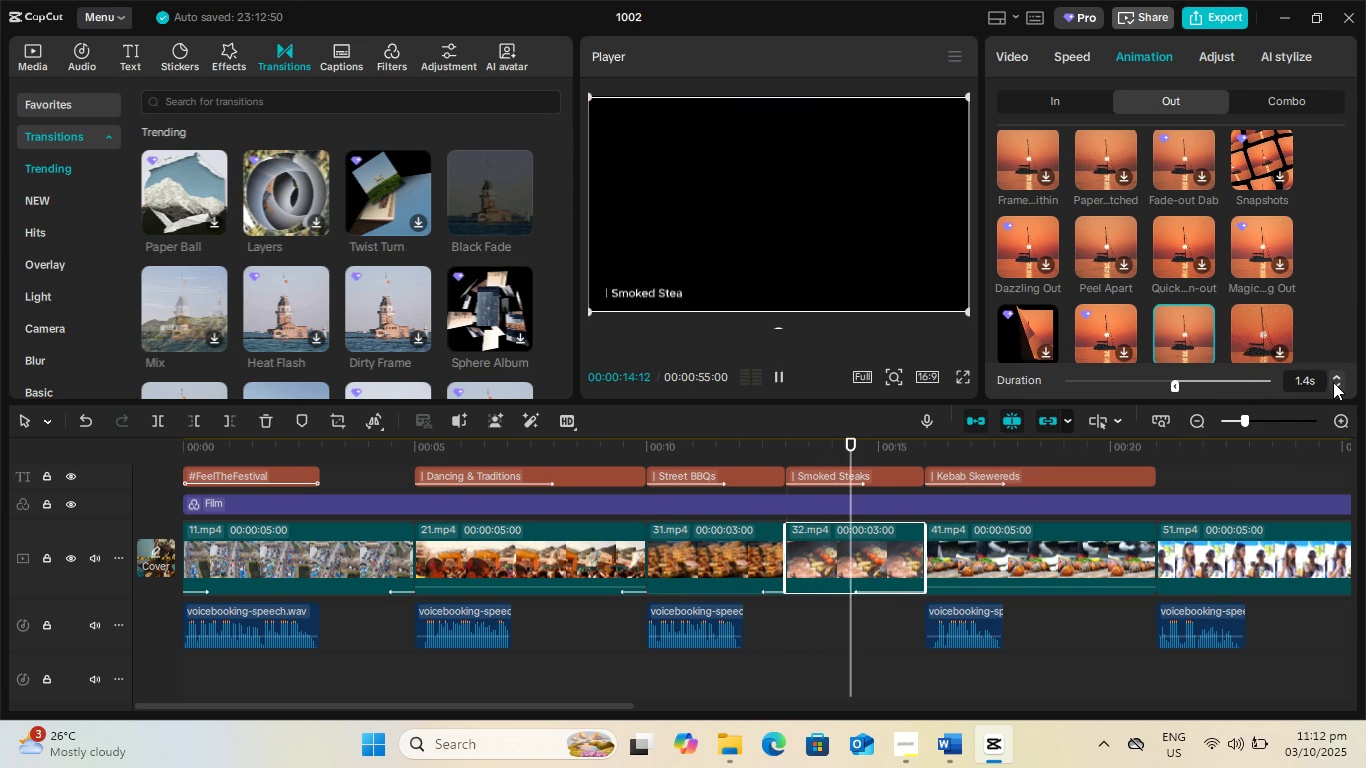 
triple_click([1333, 382])
 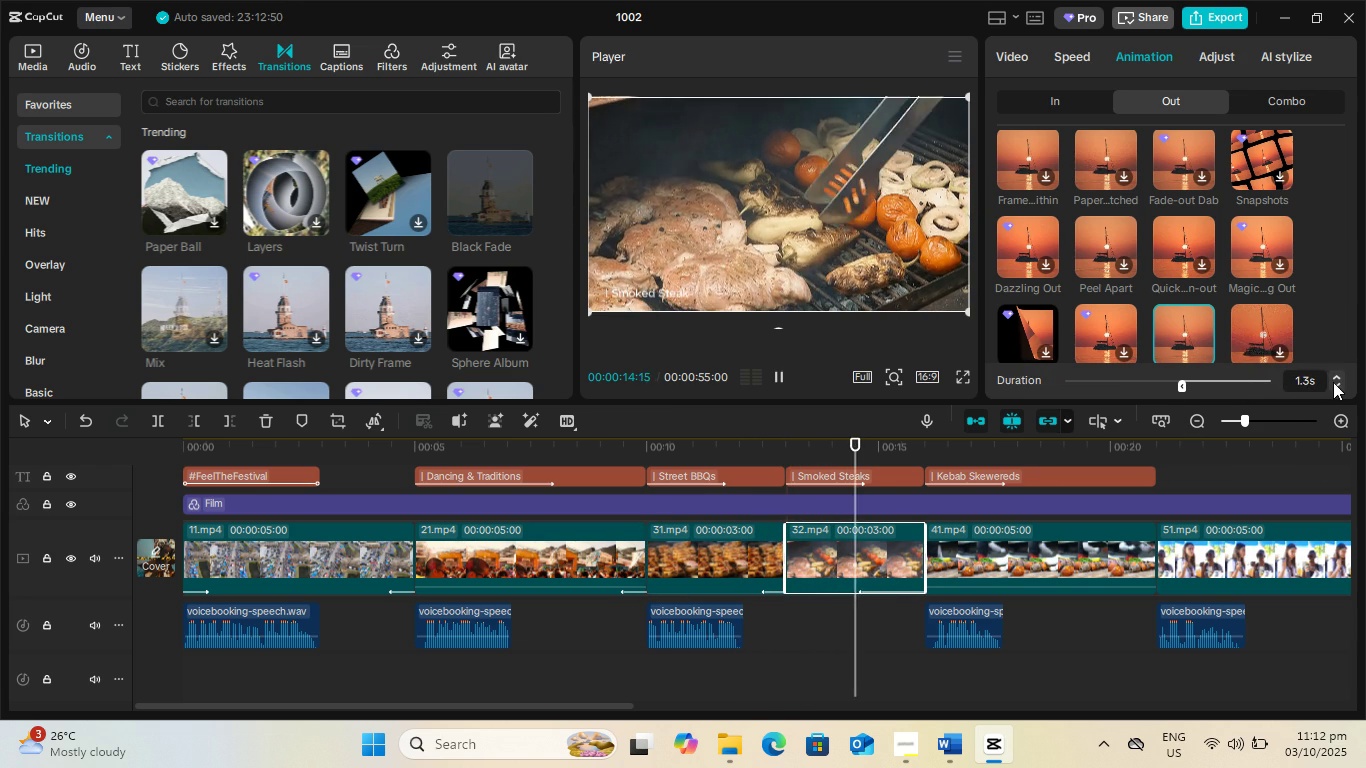 
triple_click([1333, 382])
 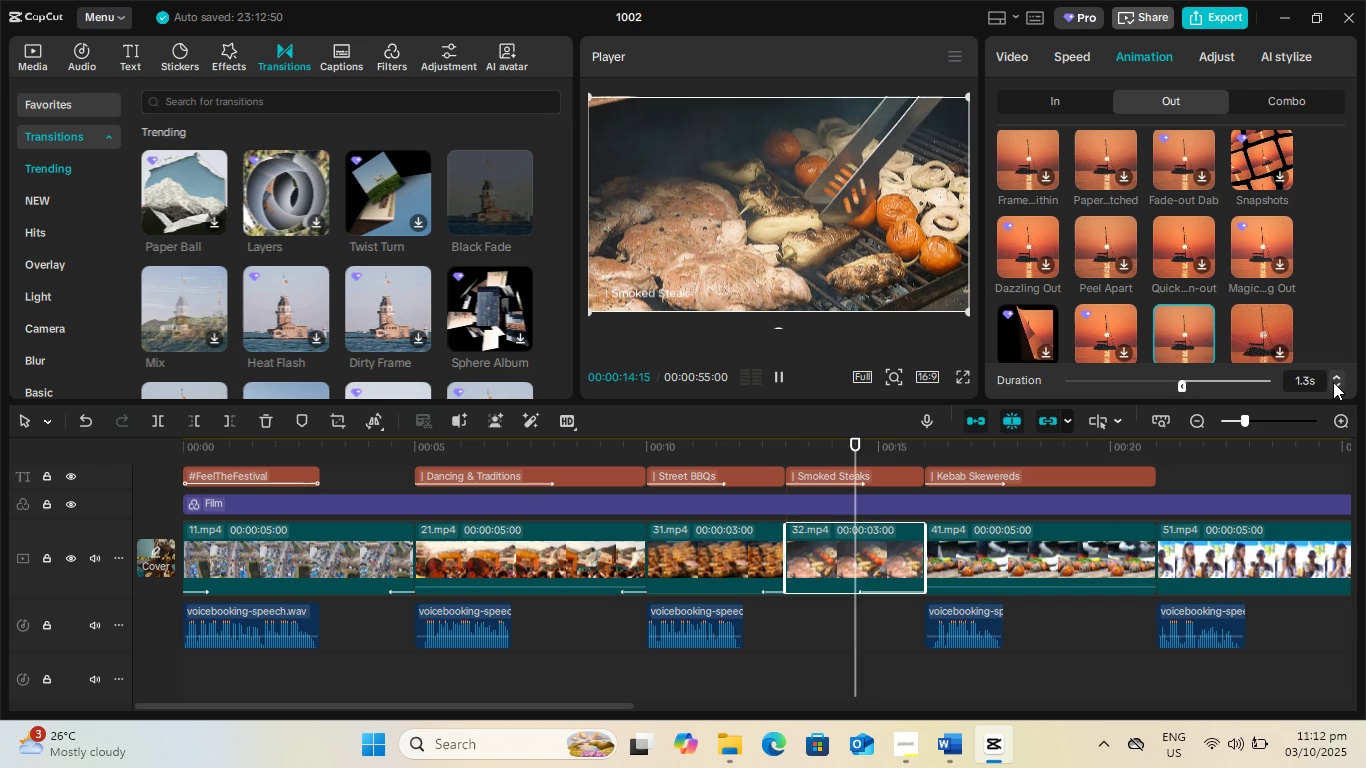 
triple_click([1333, 382])
 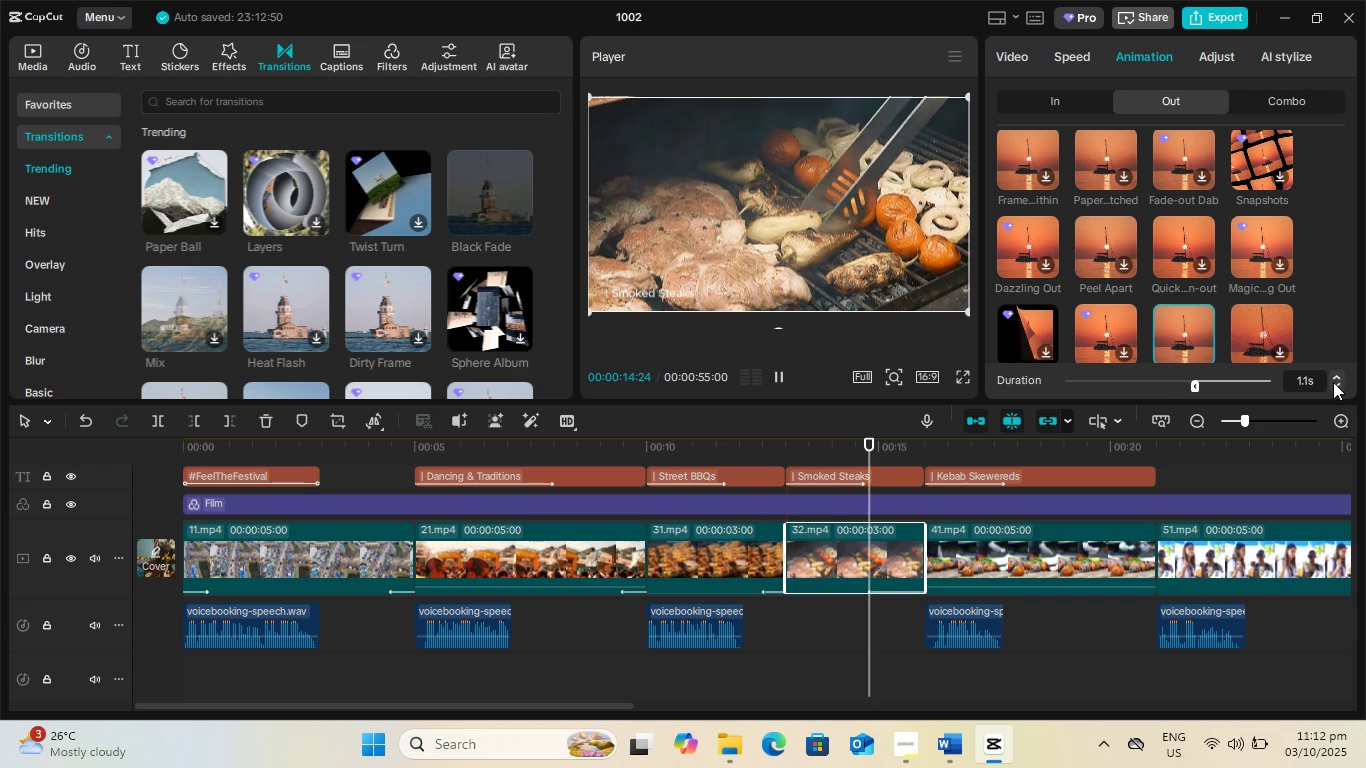 
triple_click([1333, 382])
 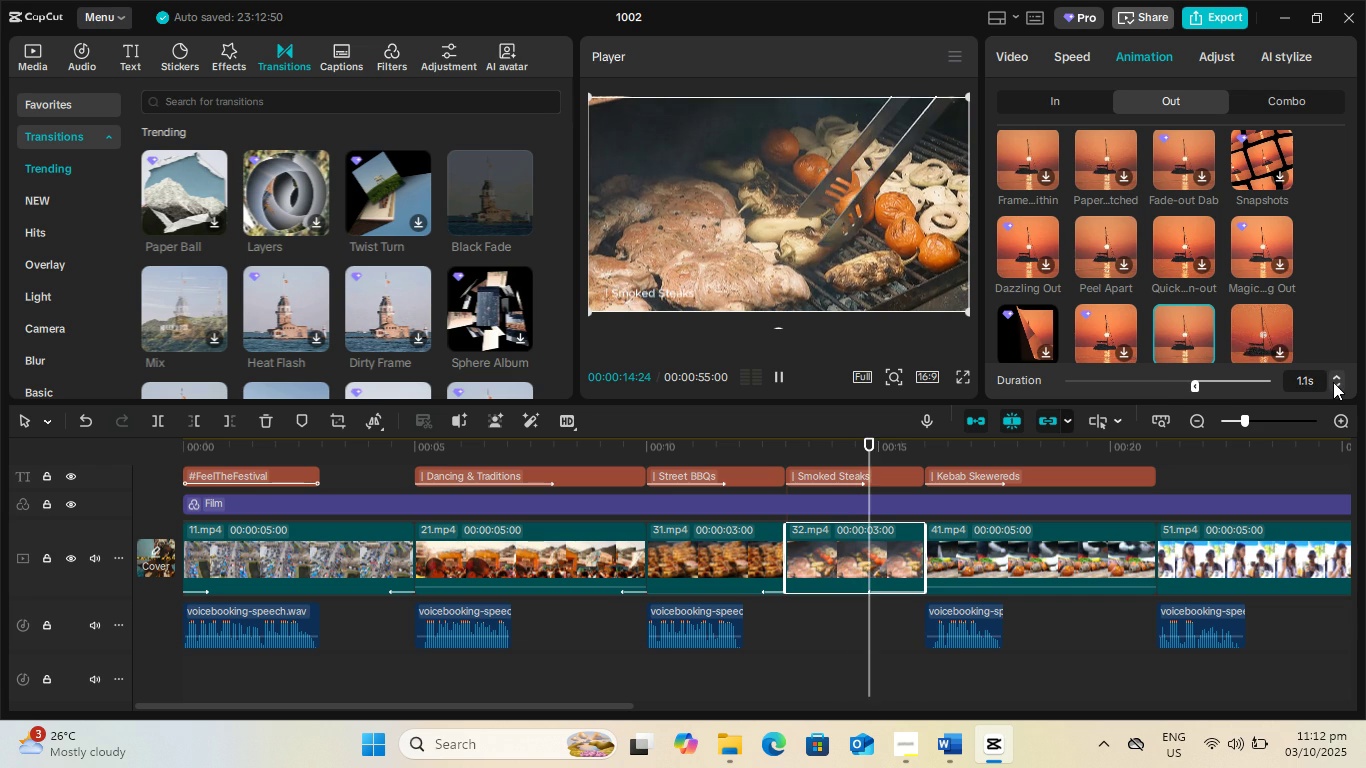 
triple_click([1333, 382])
 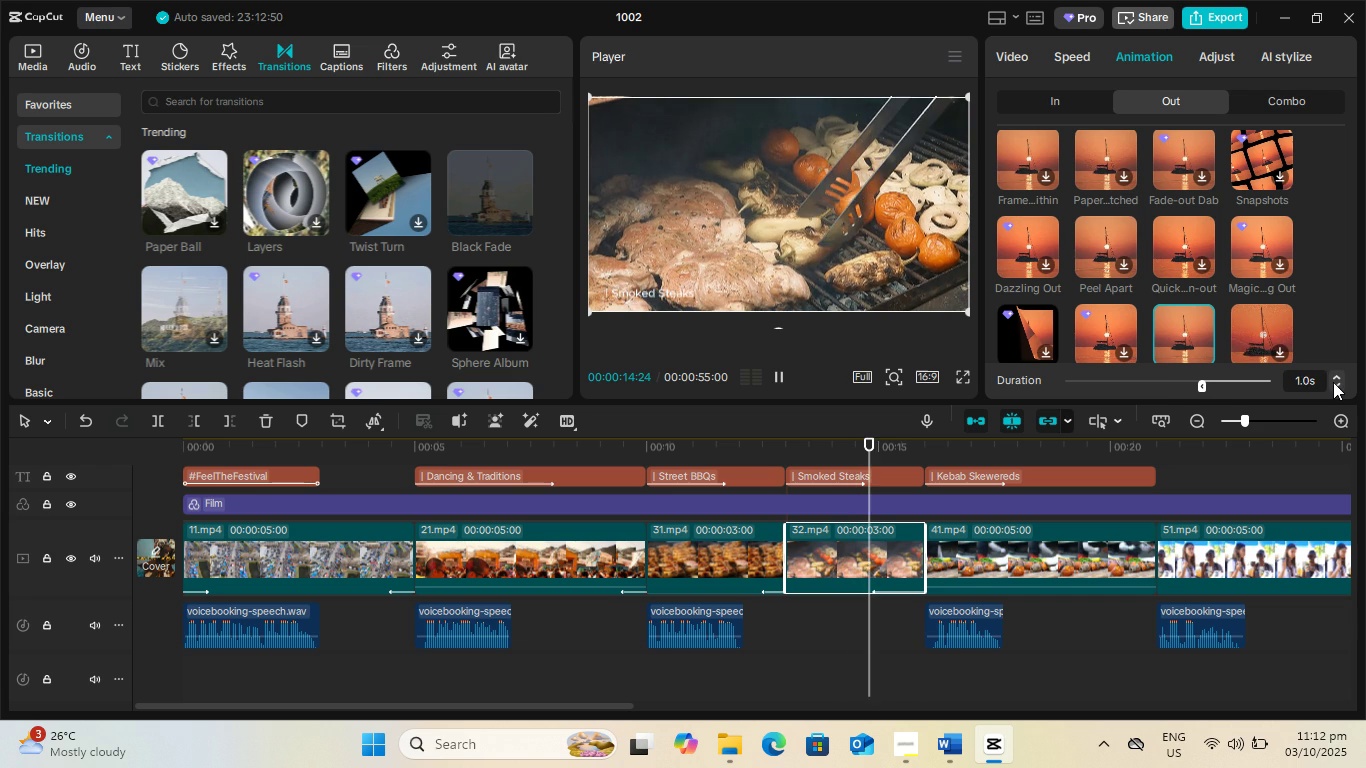 
triple_click([1333, 382])
 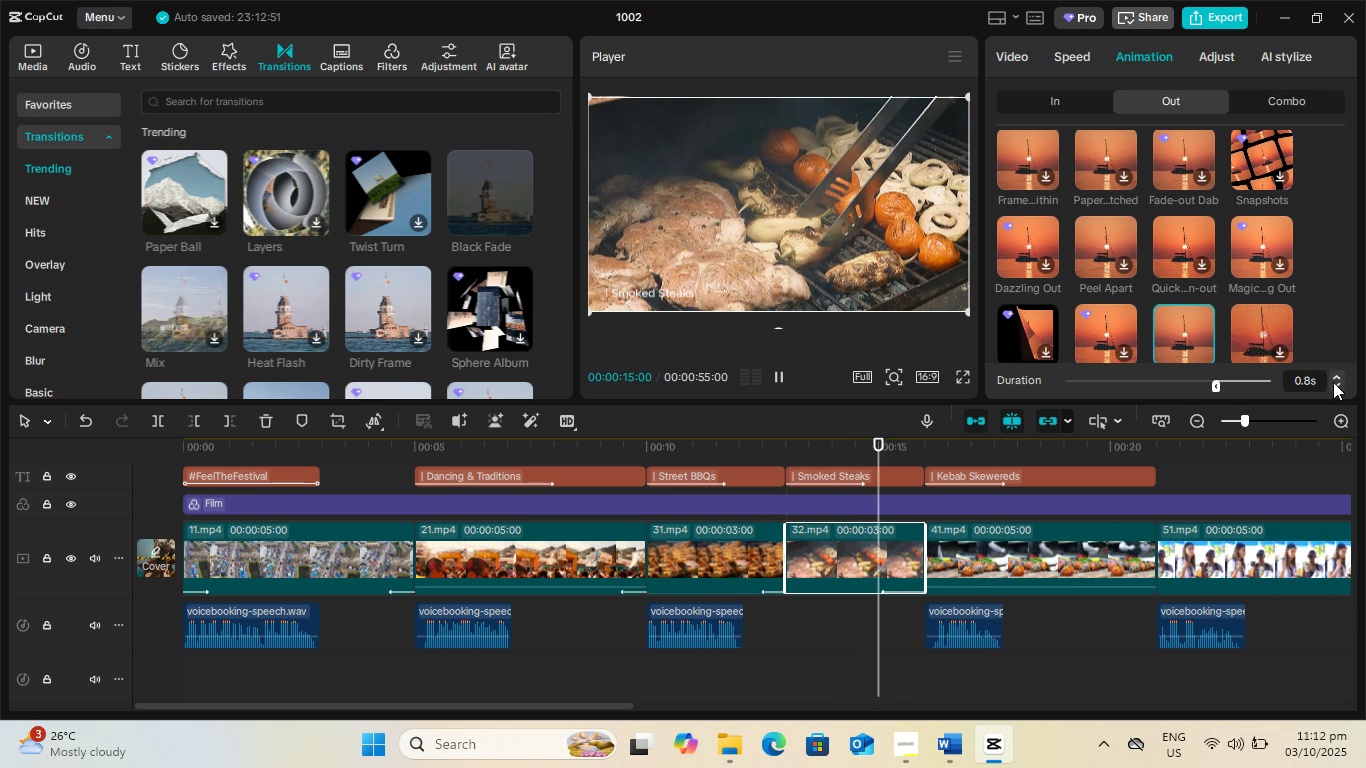 
triple_click([1333, 382])
 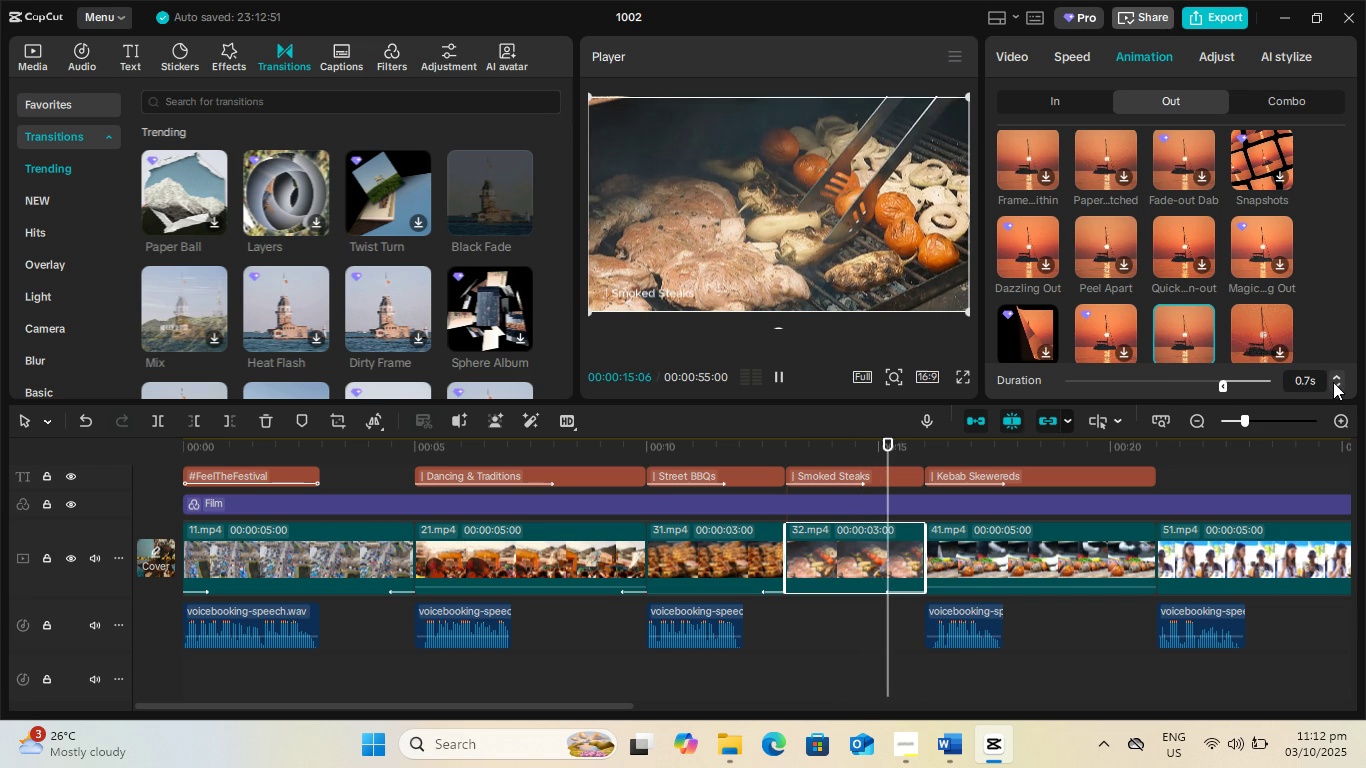 
triple_click([1333, 382])
 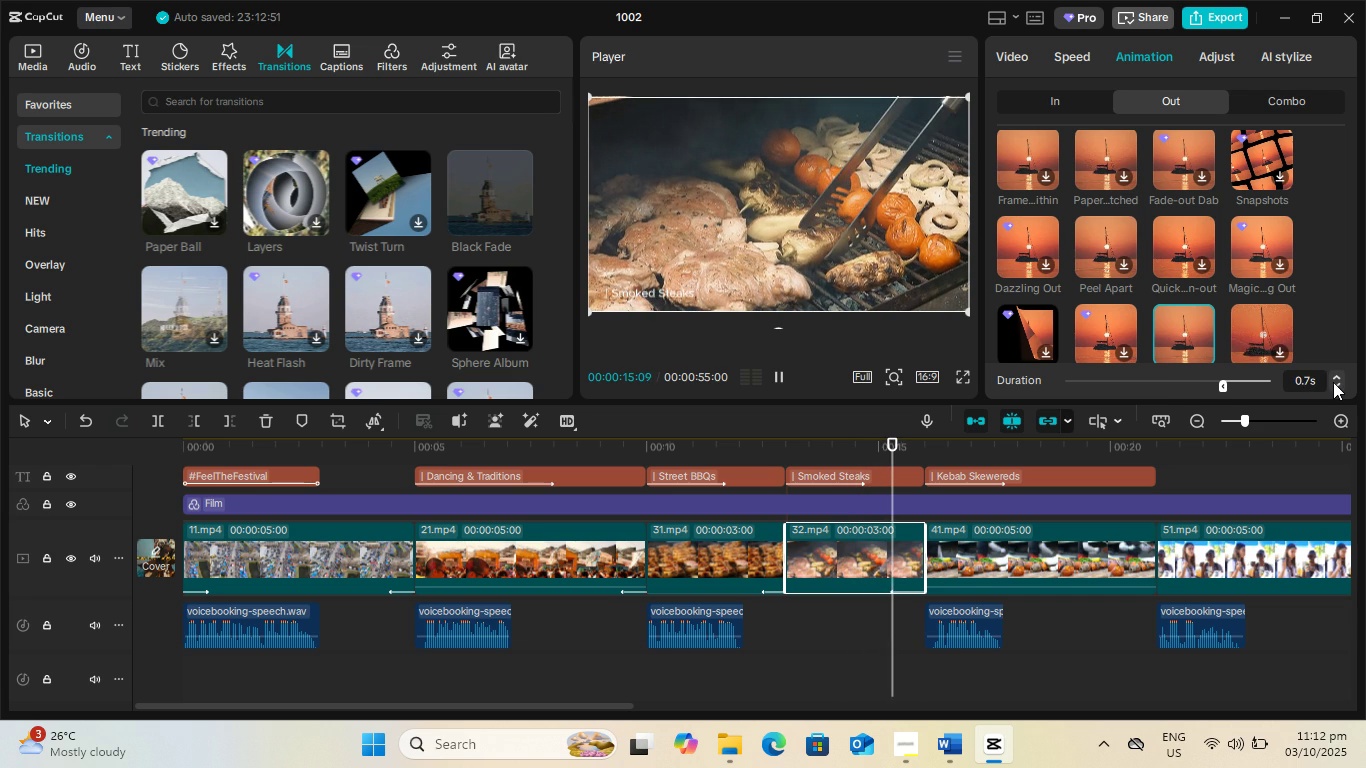 
triple_click([1333, 382])
 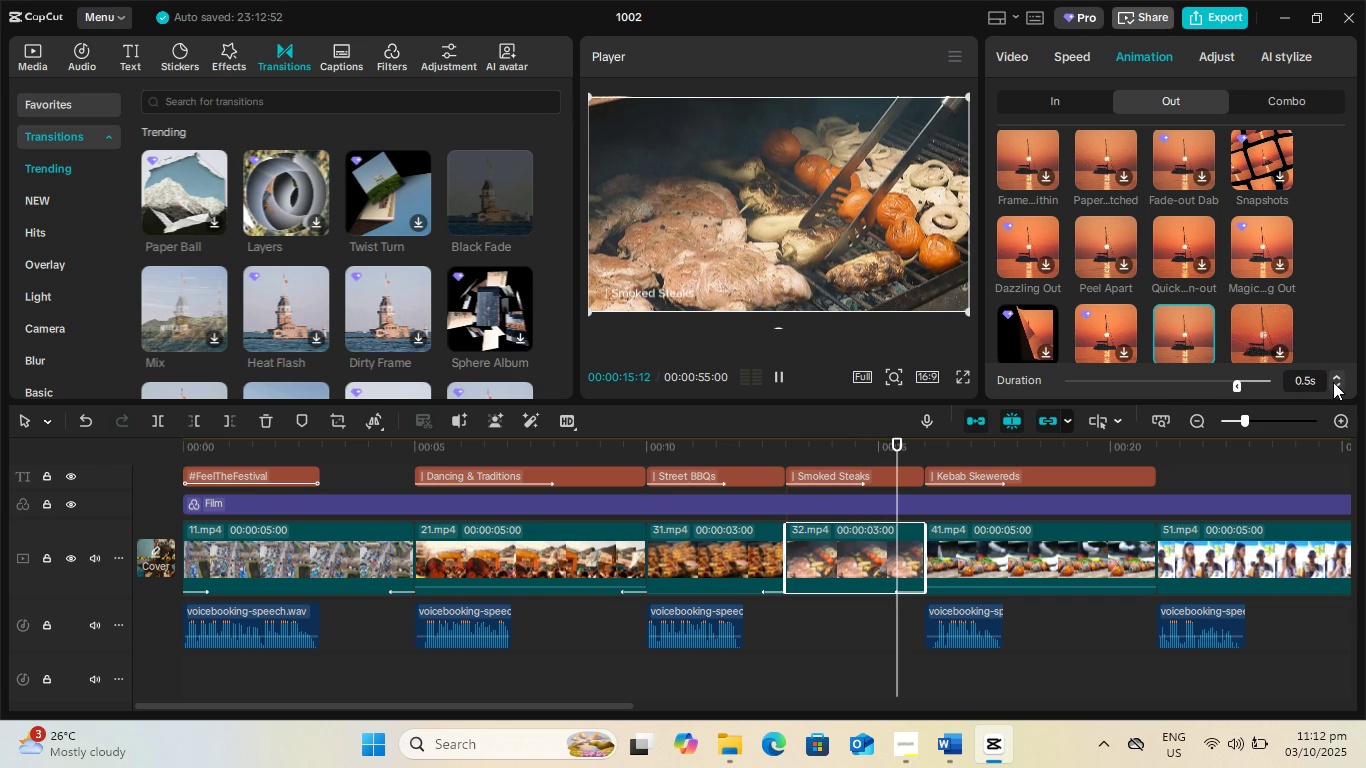 
triple_click([1333, 382])
 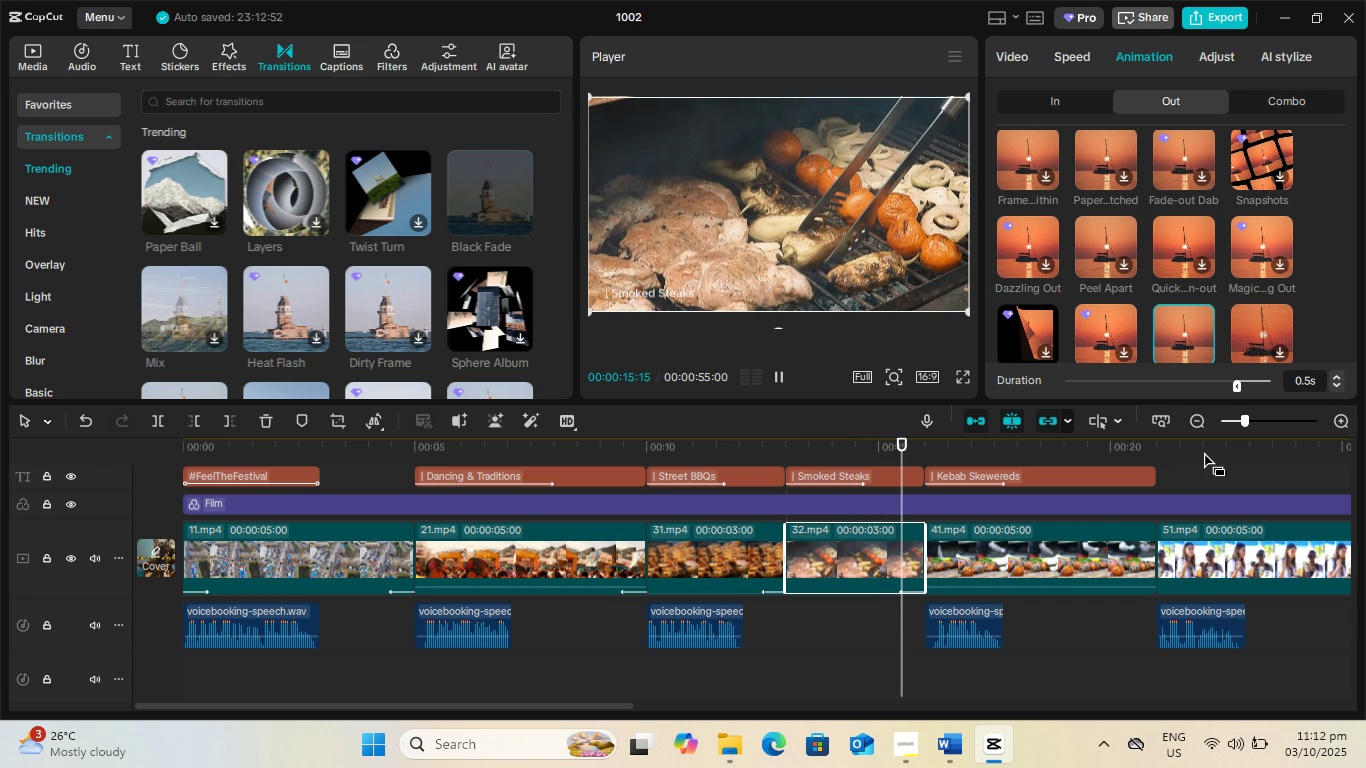 
key(Space)
 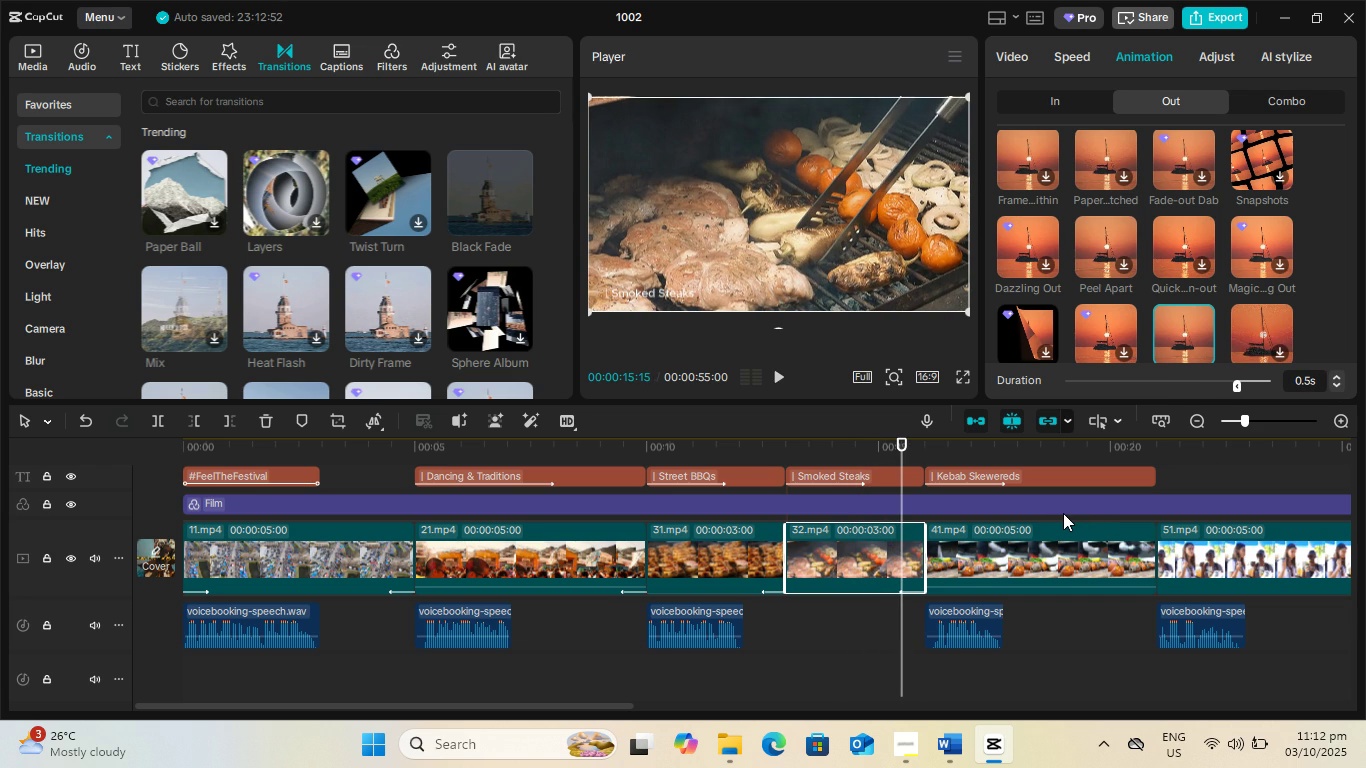 
key(Space)
 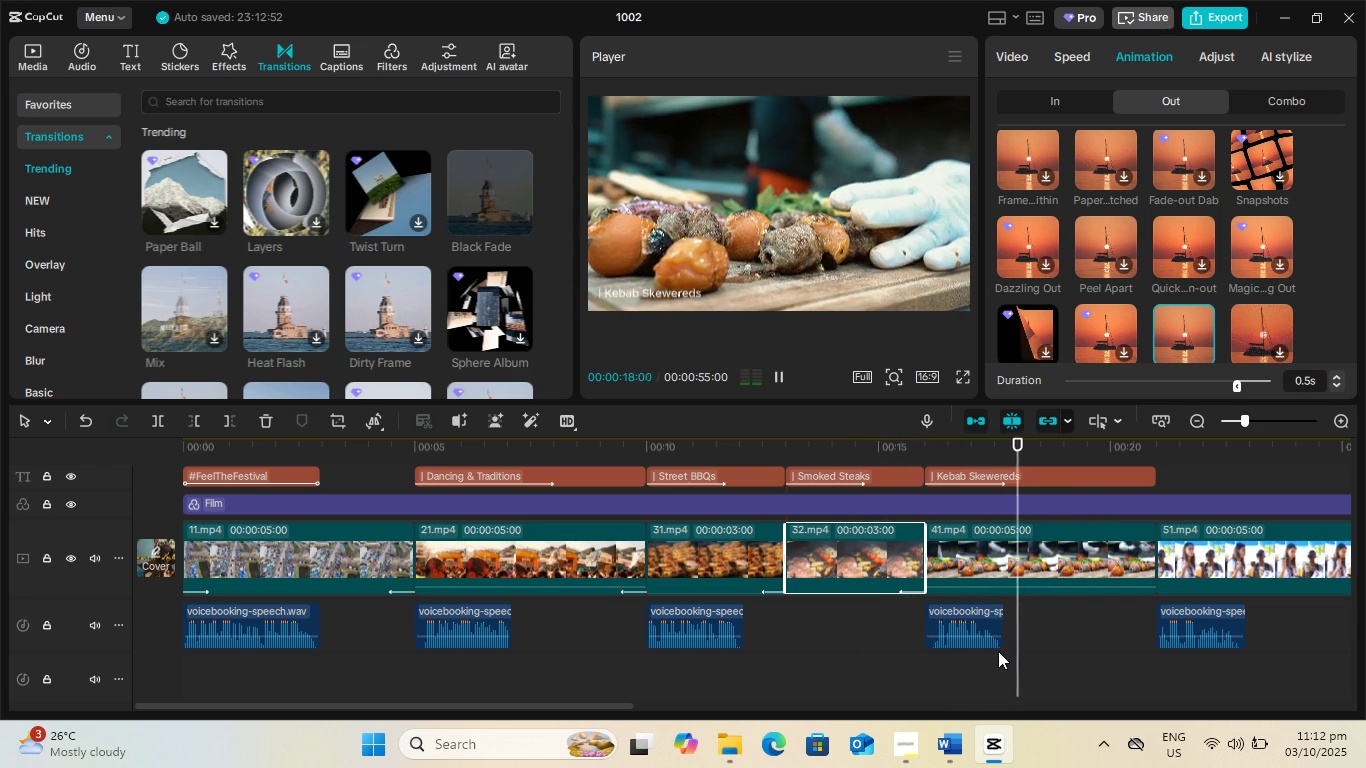 
left_click([1058, 556])
 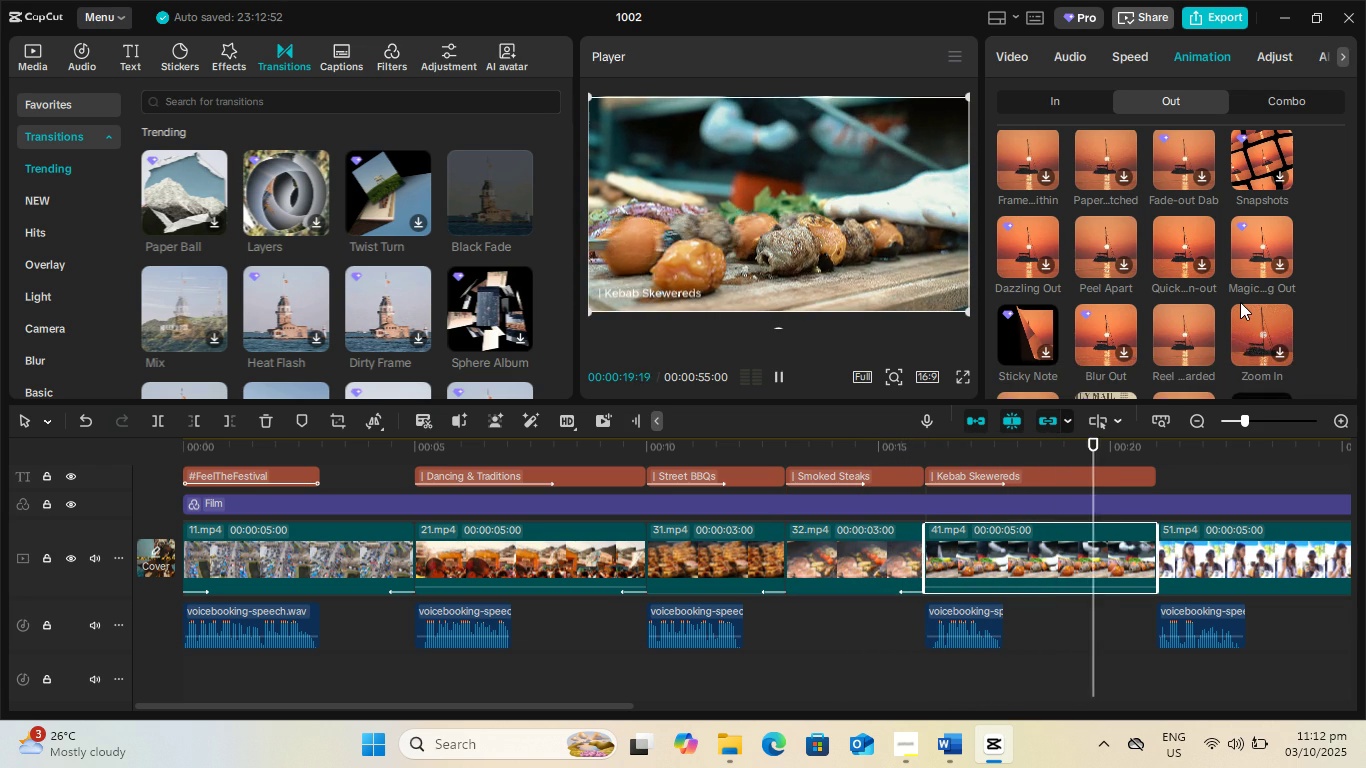 
key(Space)
 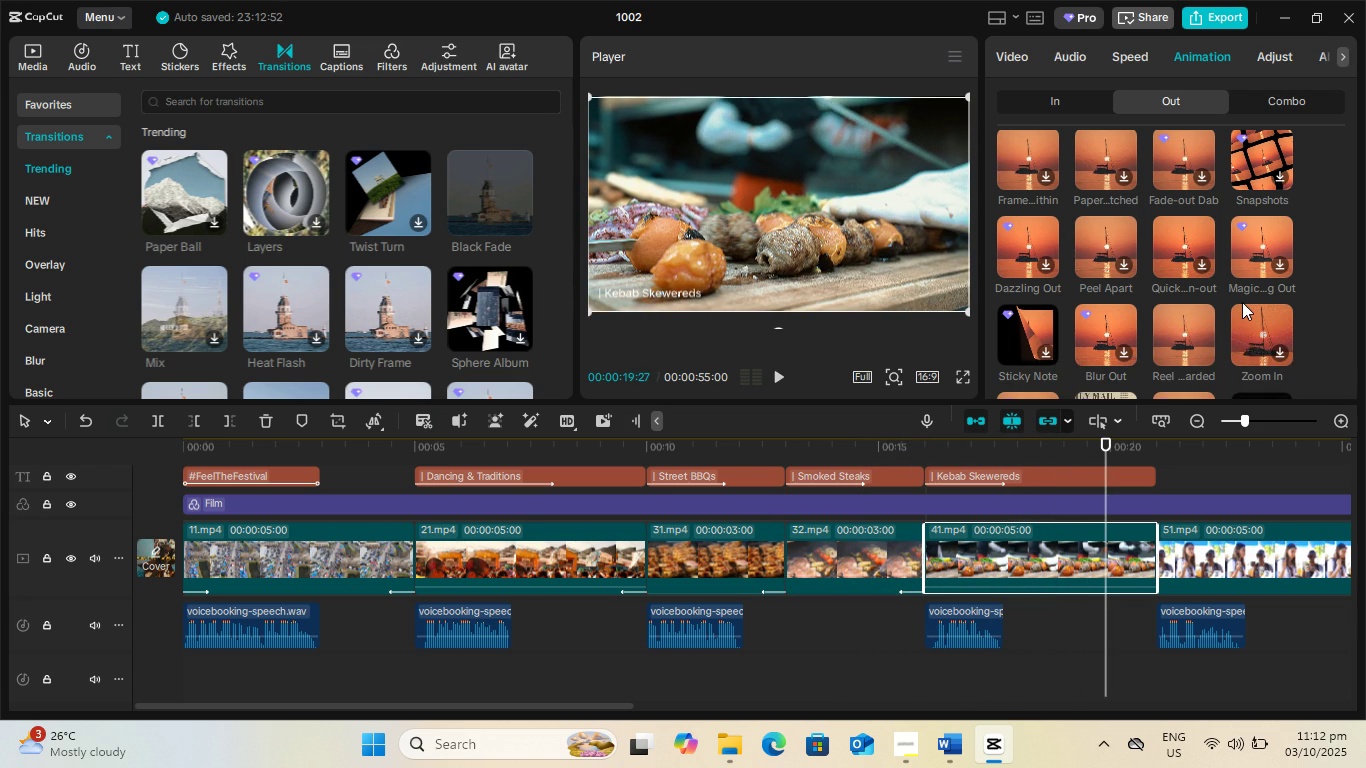 
scroll: coordinate [1249, 234], scroll_direction: up, amount: 7.0
 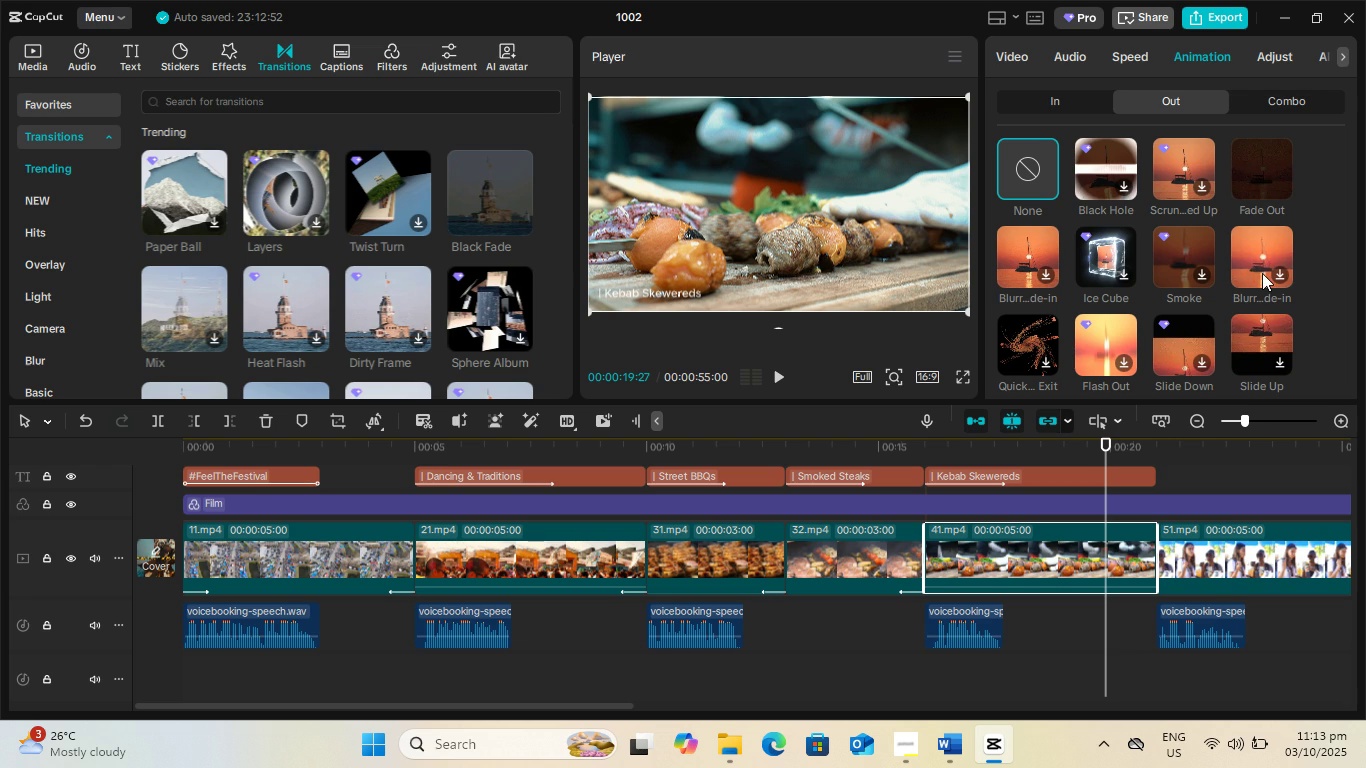 
left_click([1258, 269])
 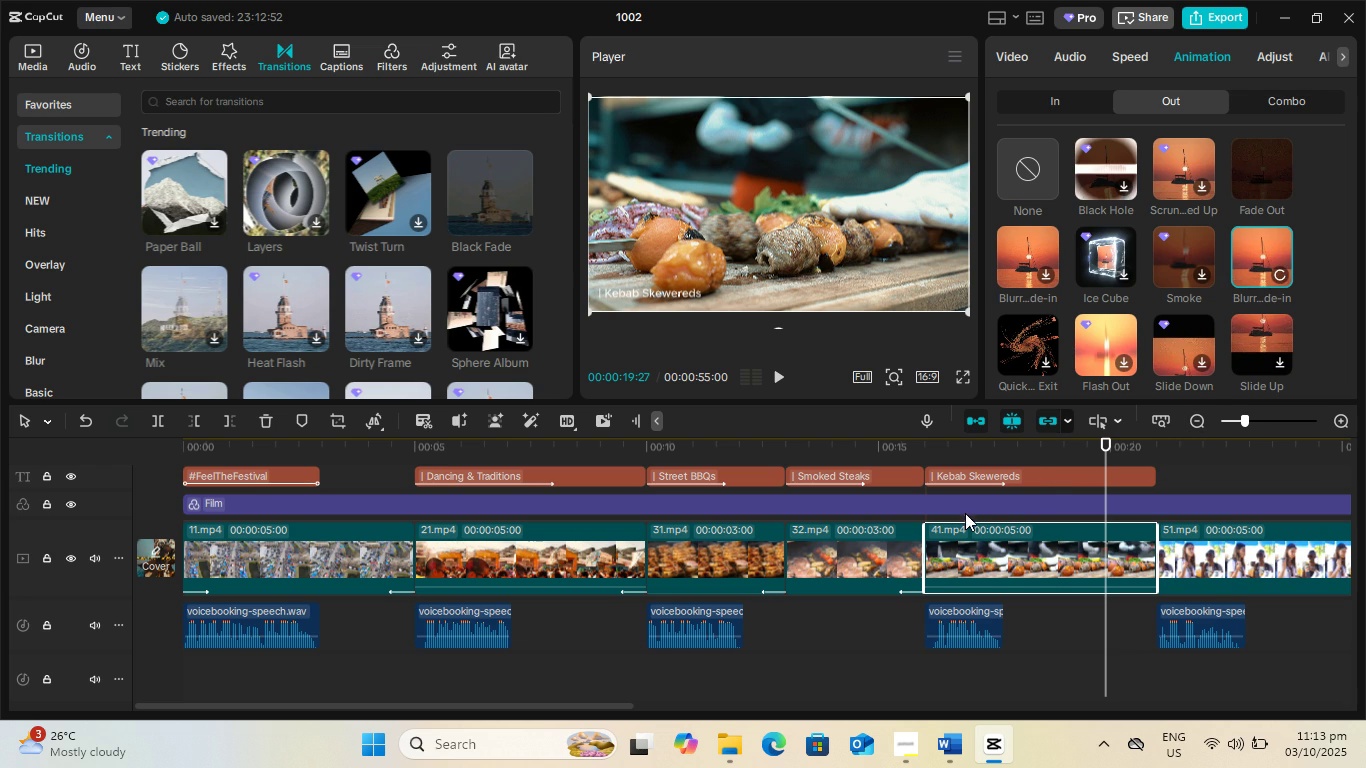 
mouse_move([933, 492])
 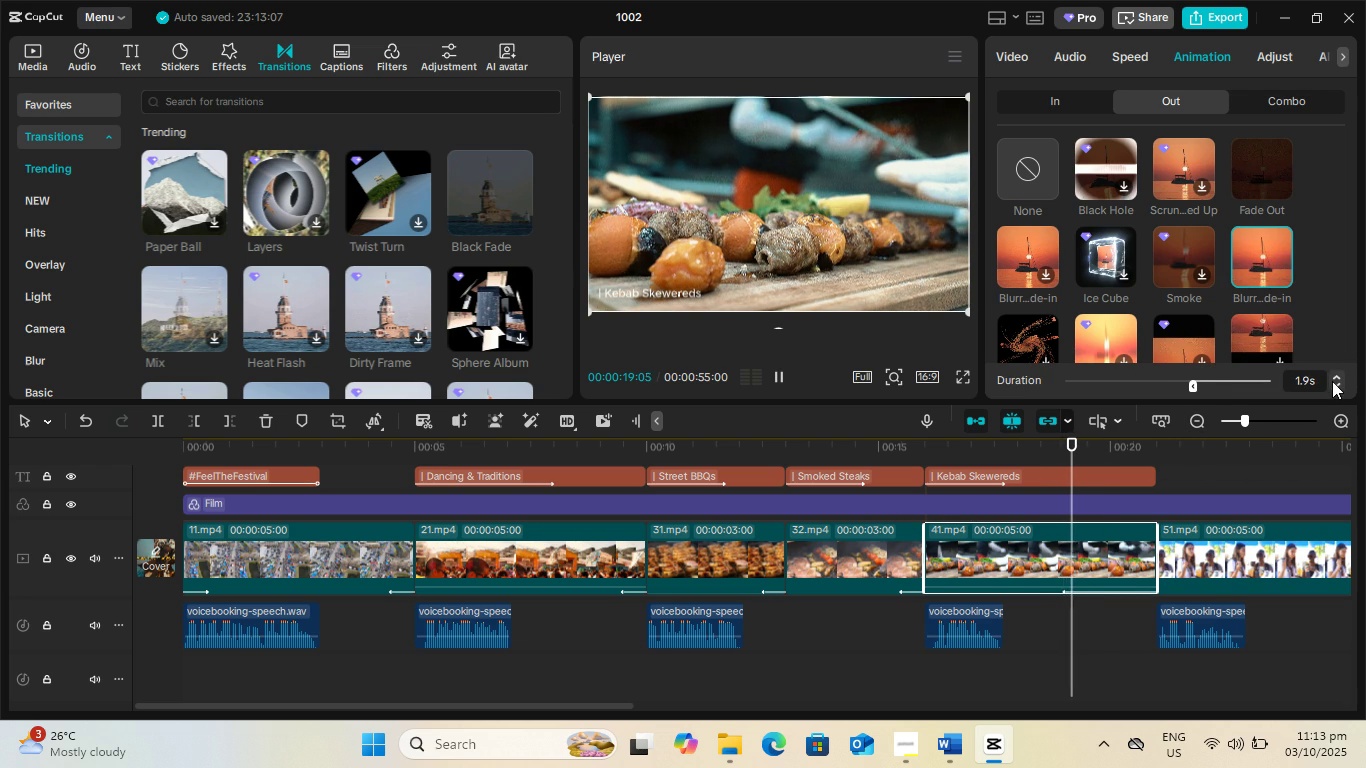 
double_click([1332, 381])
 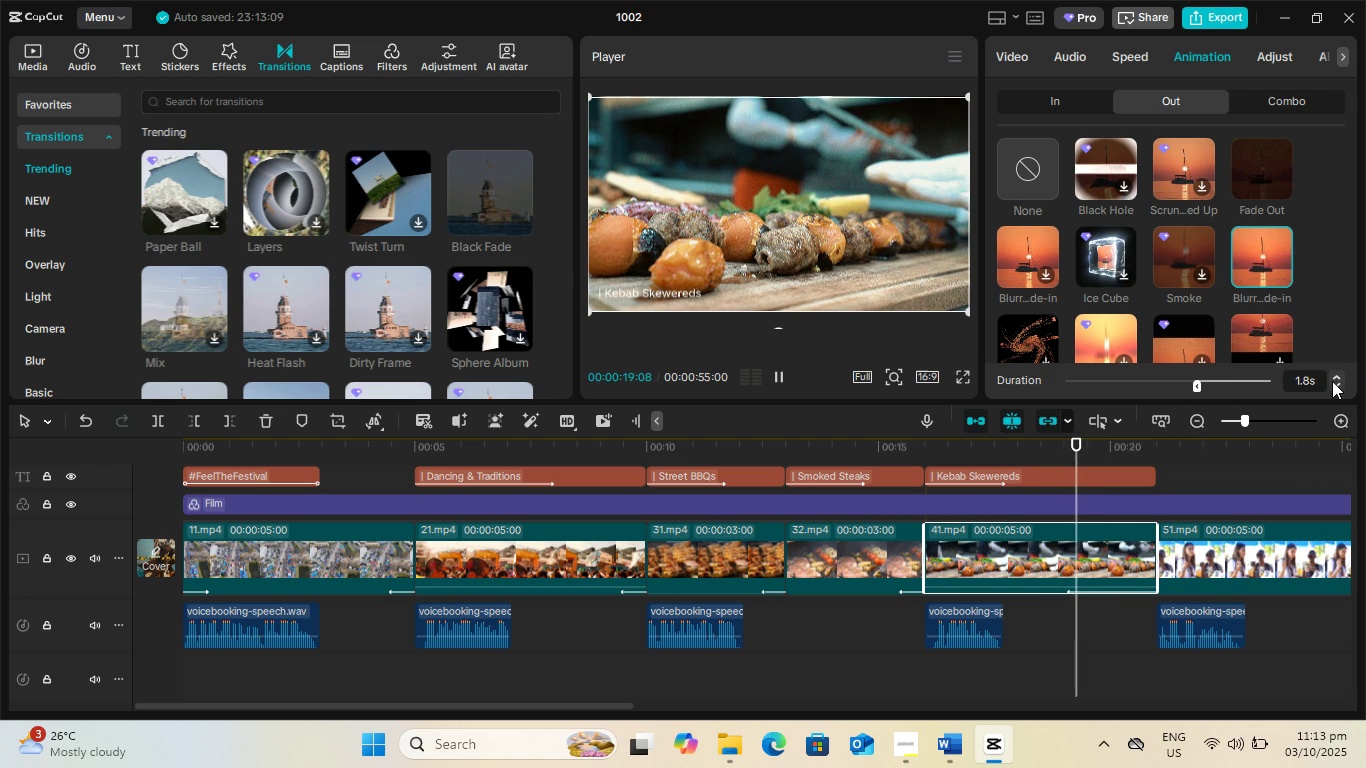 
triple_click([1332, 381])
 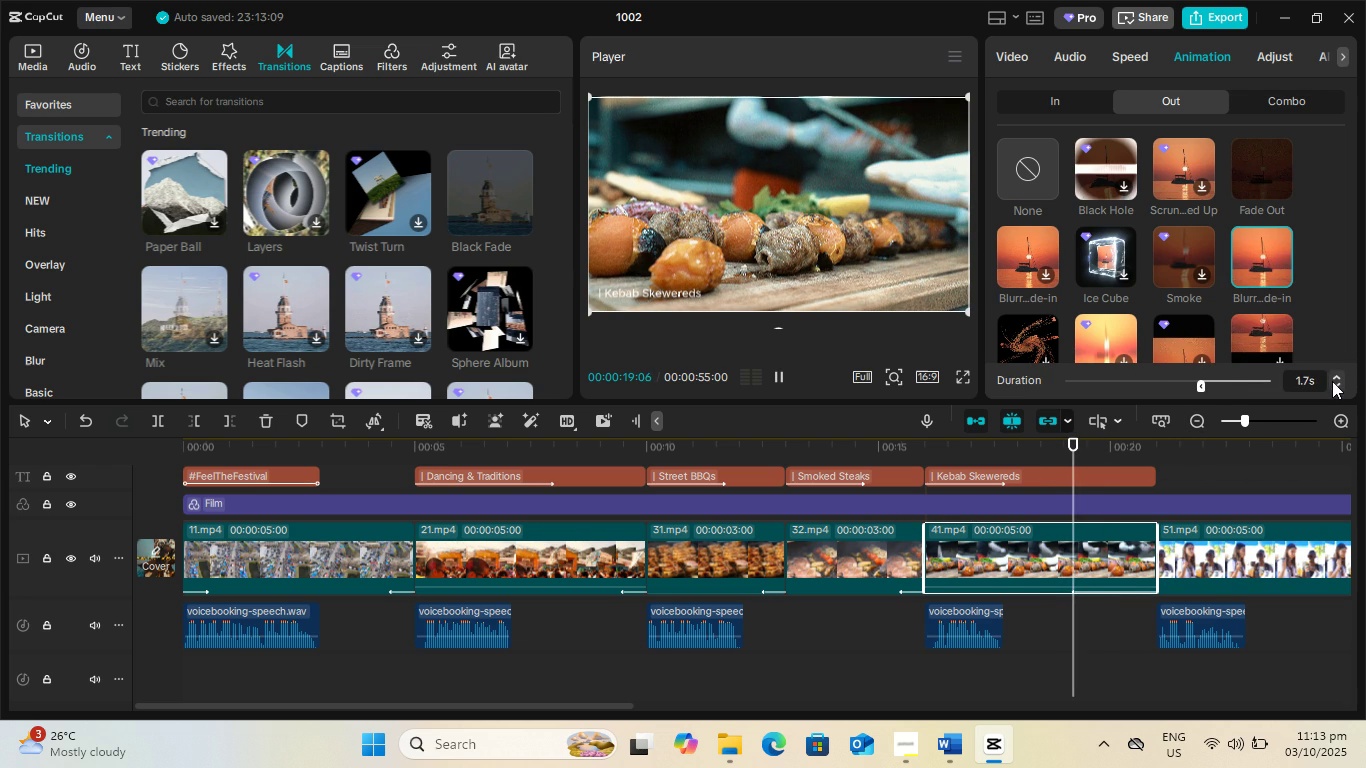 
triple_click([1332, 381])
 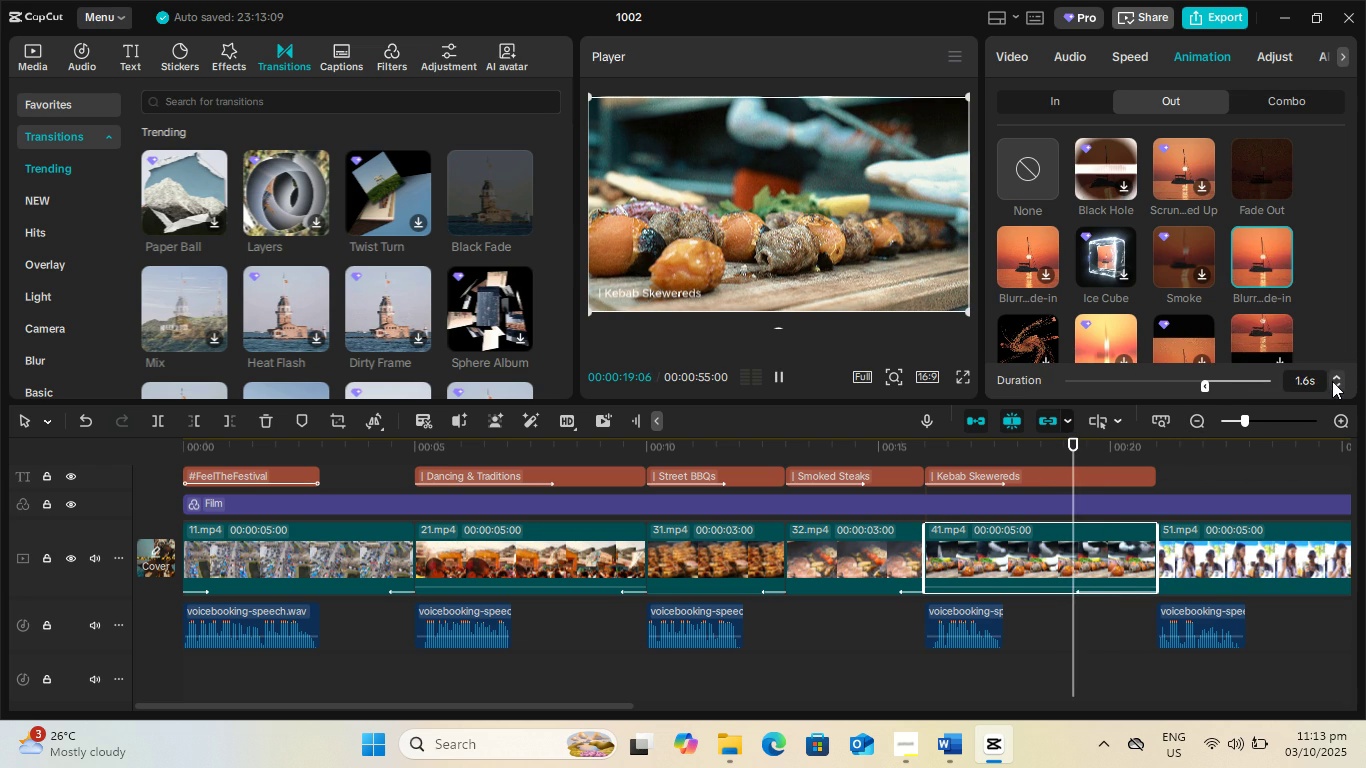 
triple_click([1332, 381])
 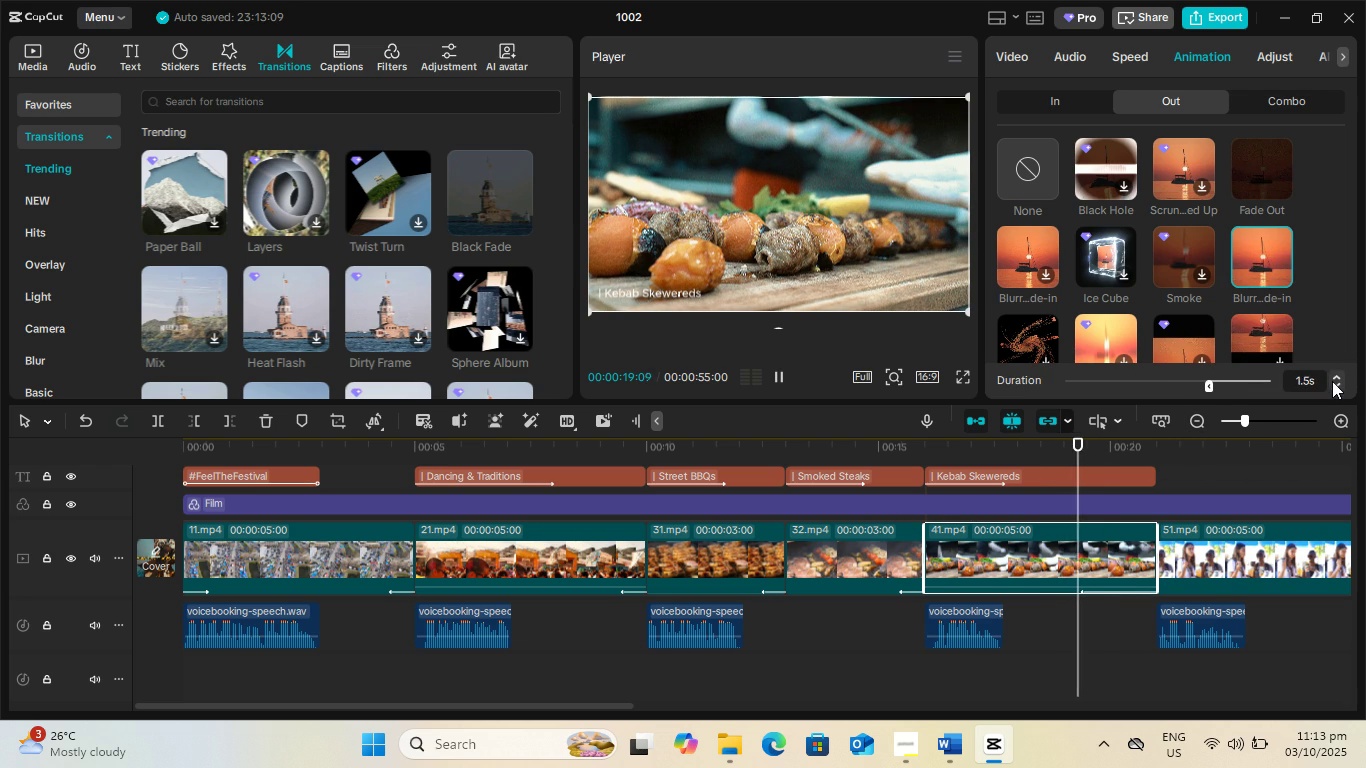 
triple_click([1332, 381])
 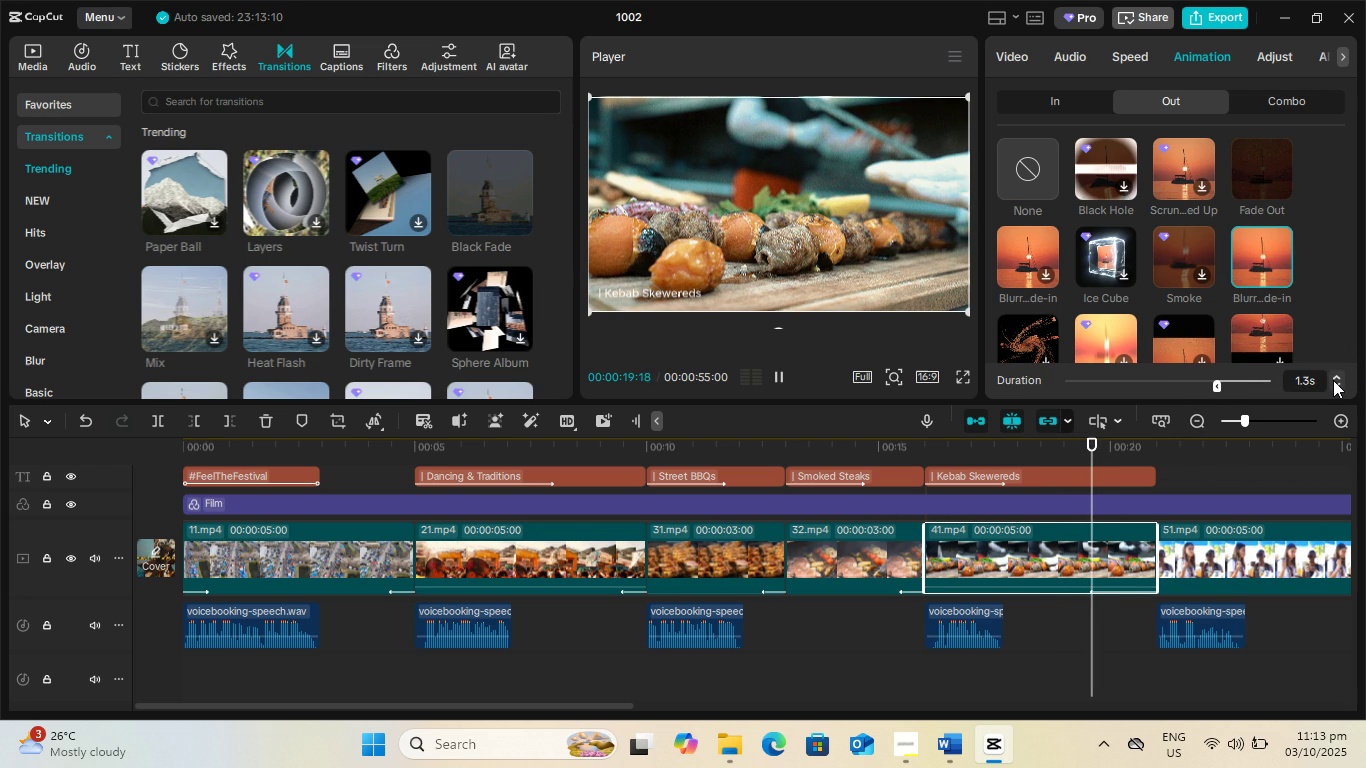 
triple_click([1333, 380])
 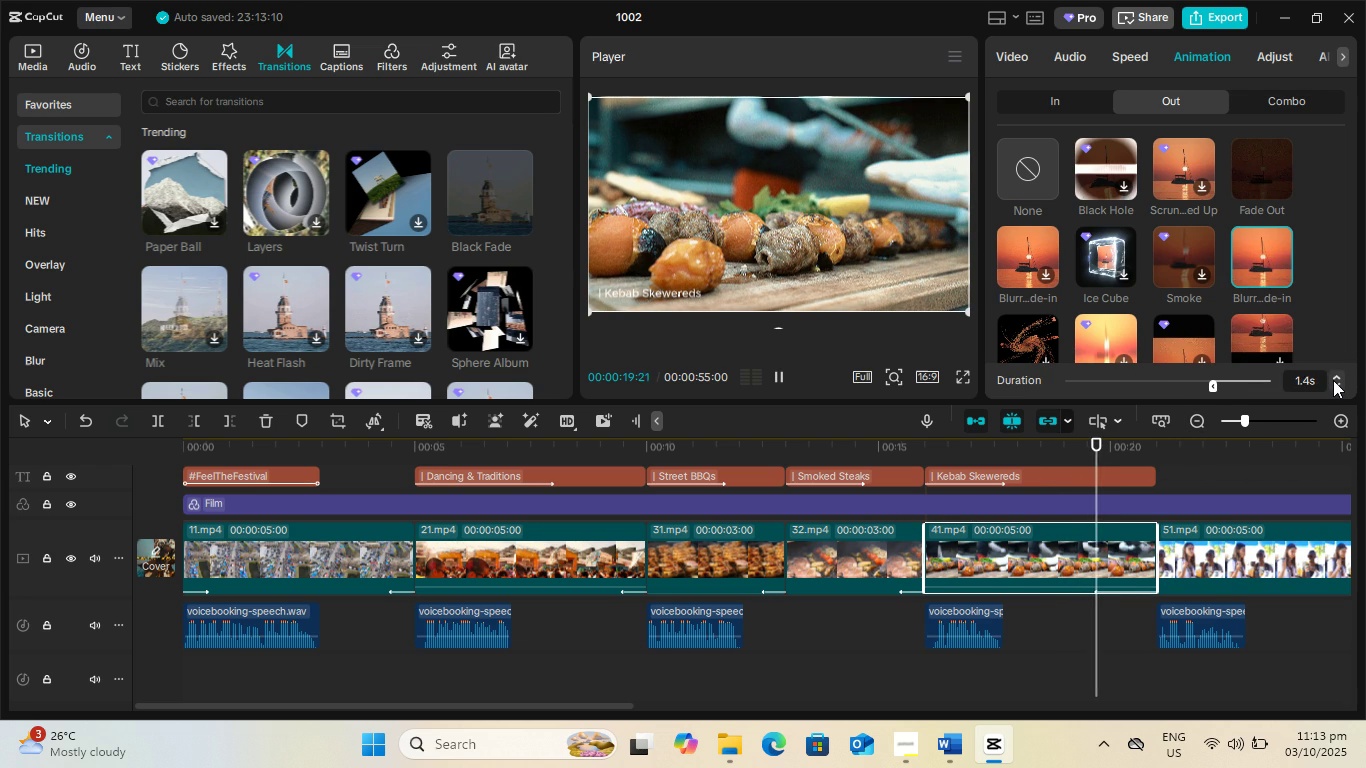 
triple_click([1333, 380])
 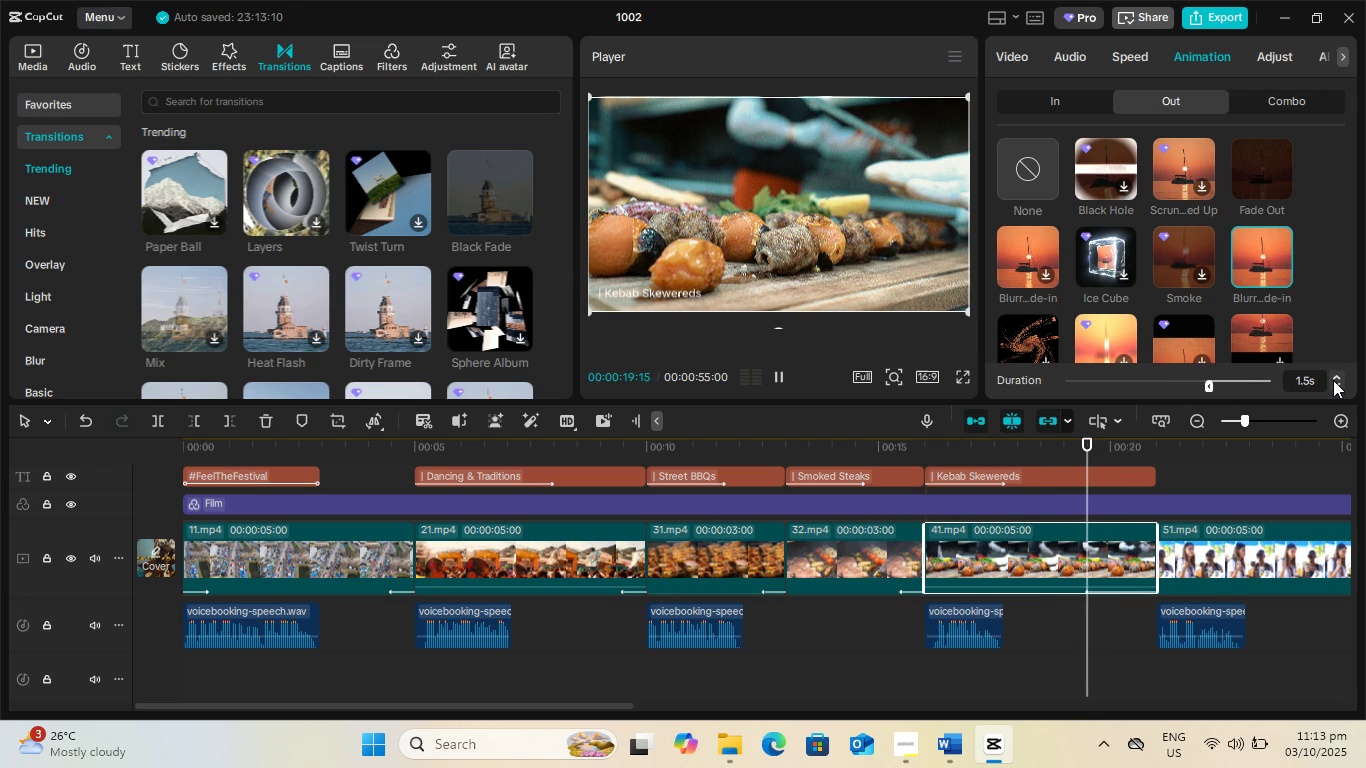 
triple_click([1333, 380])
 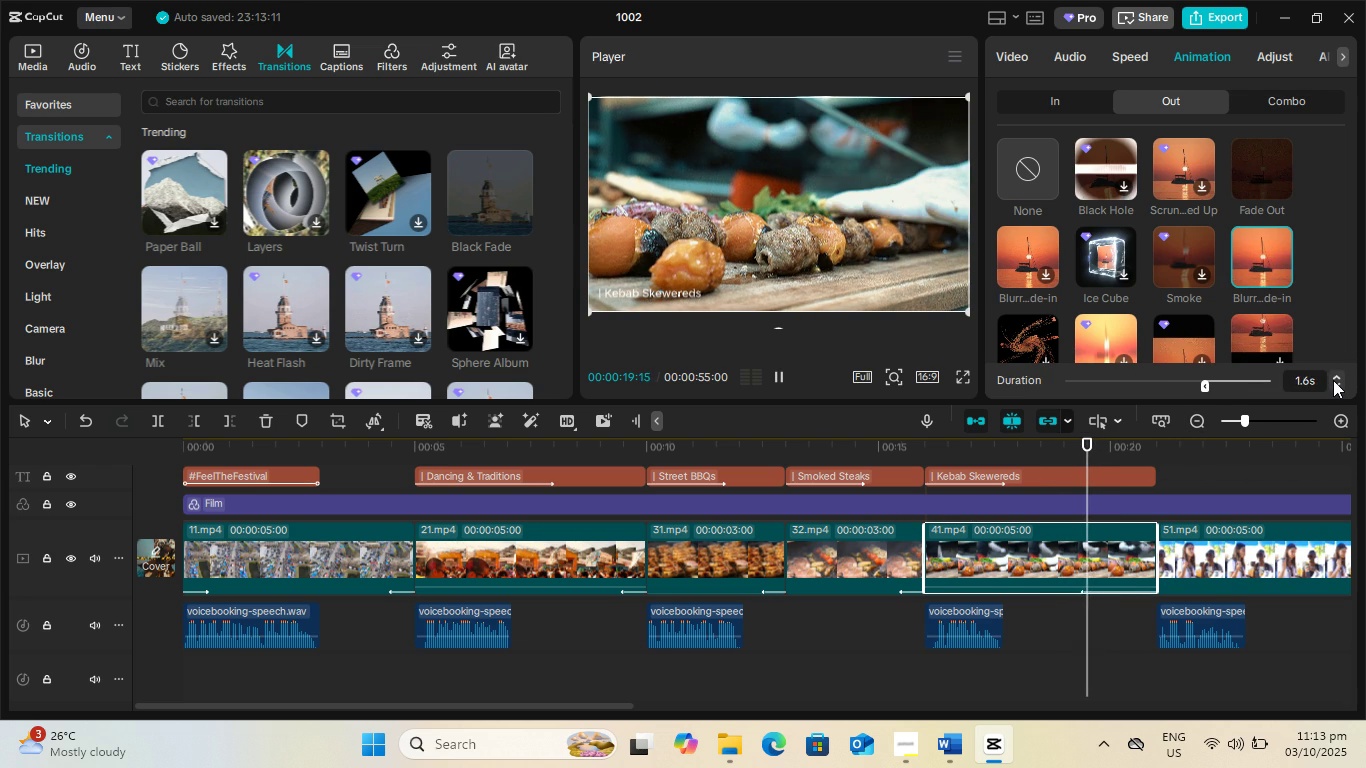 
triple_click([1333, 380])
 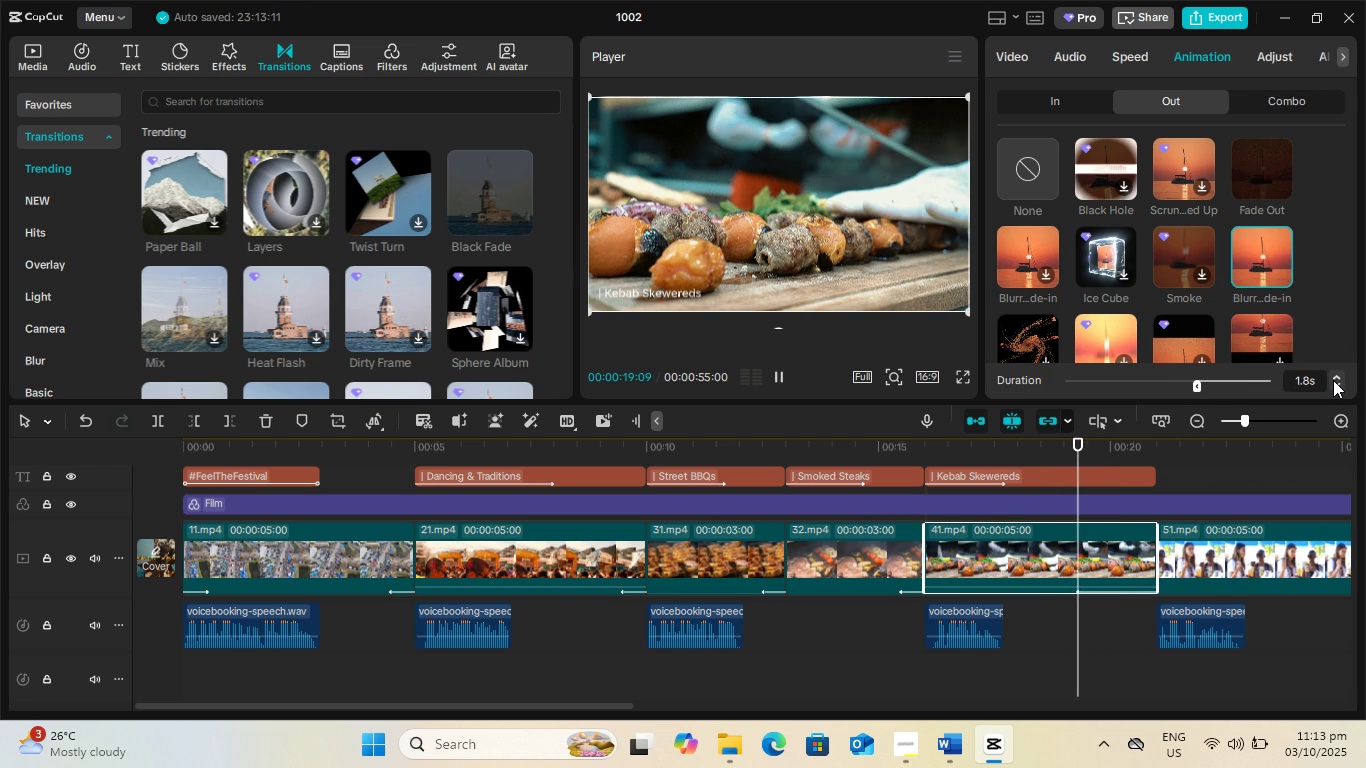 
triple_click([1333, 380])
 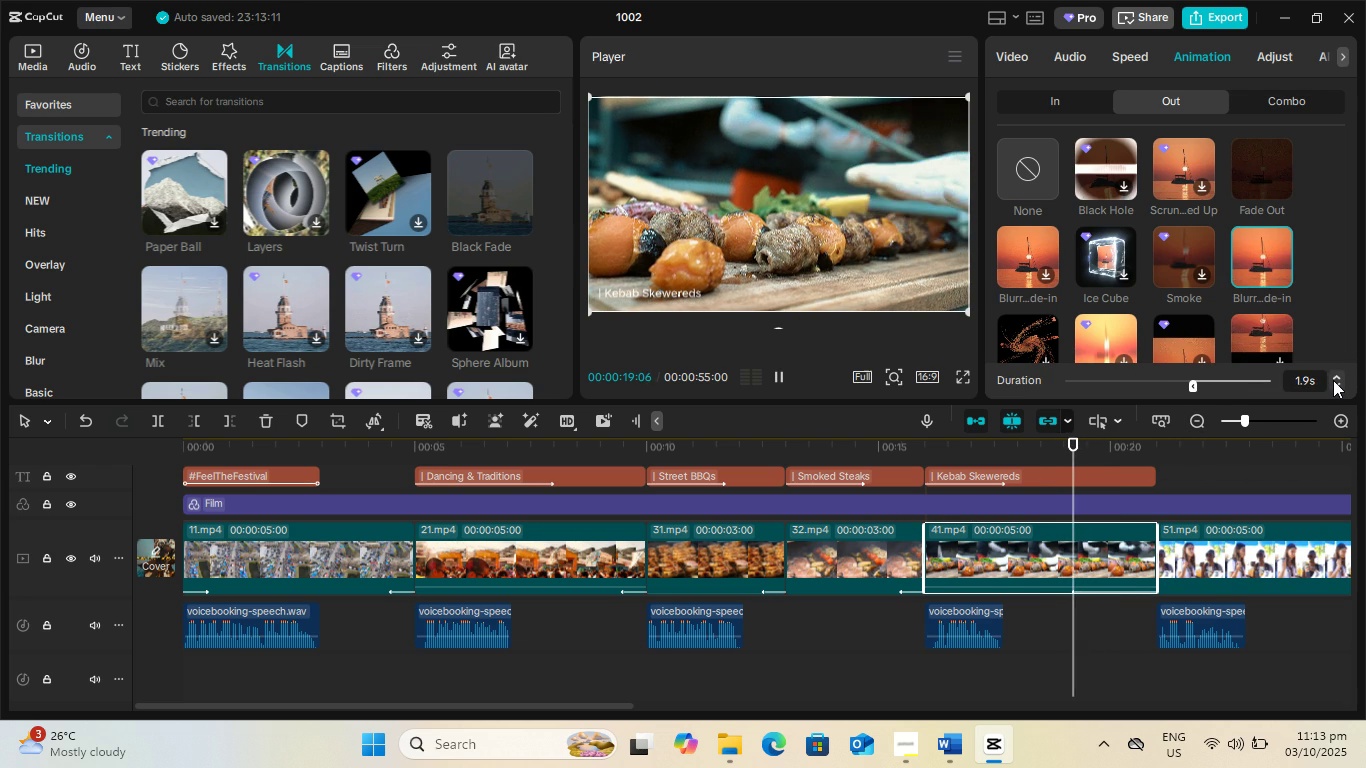 
triple_click([1333, 380])
 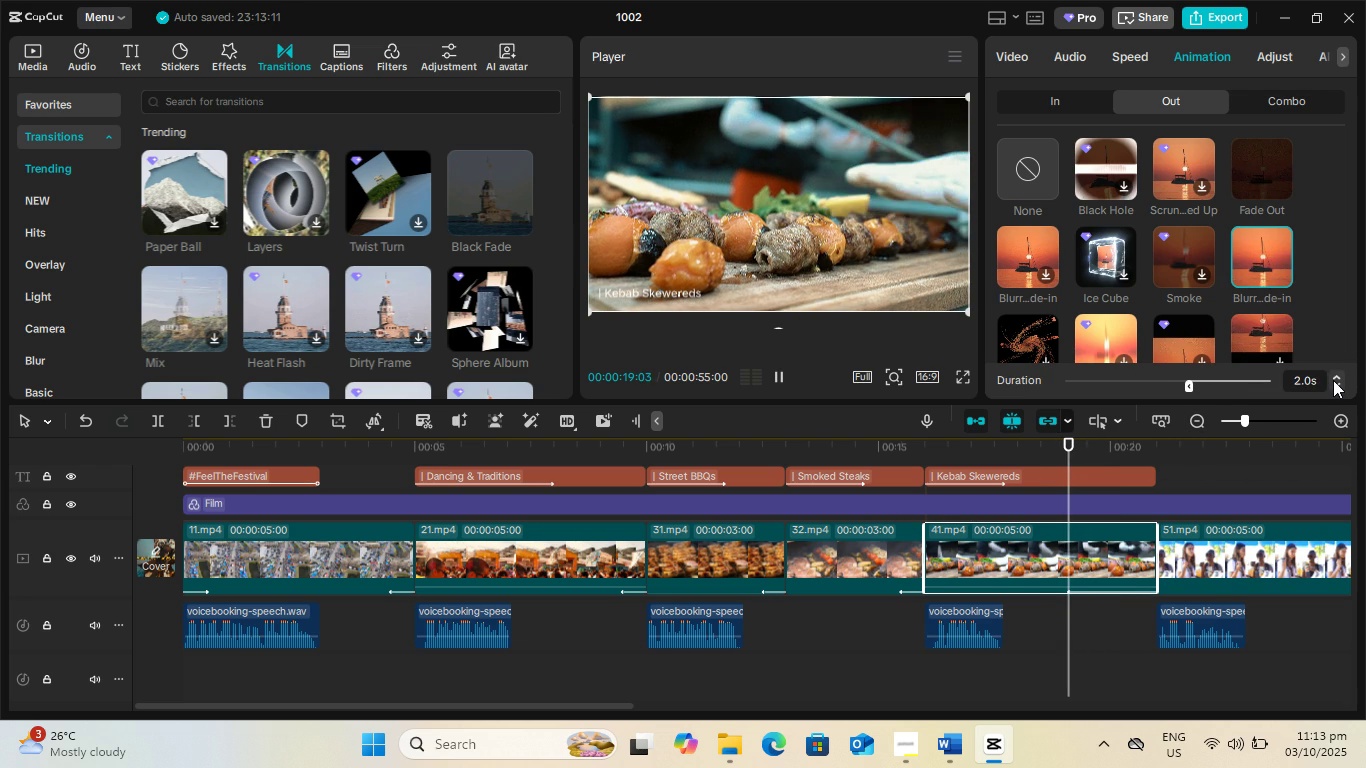 
triple_click([1333, 380])
 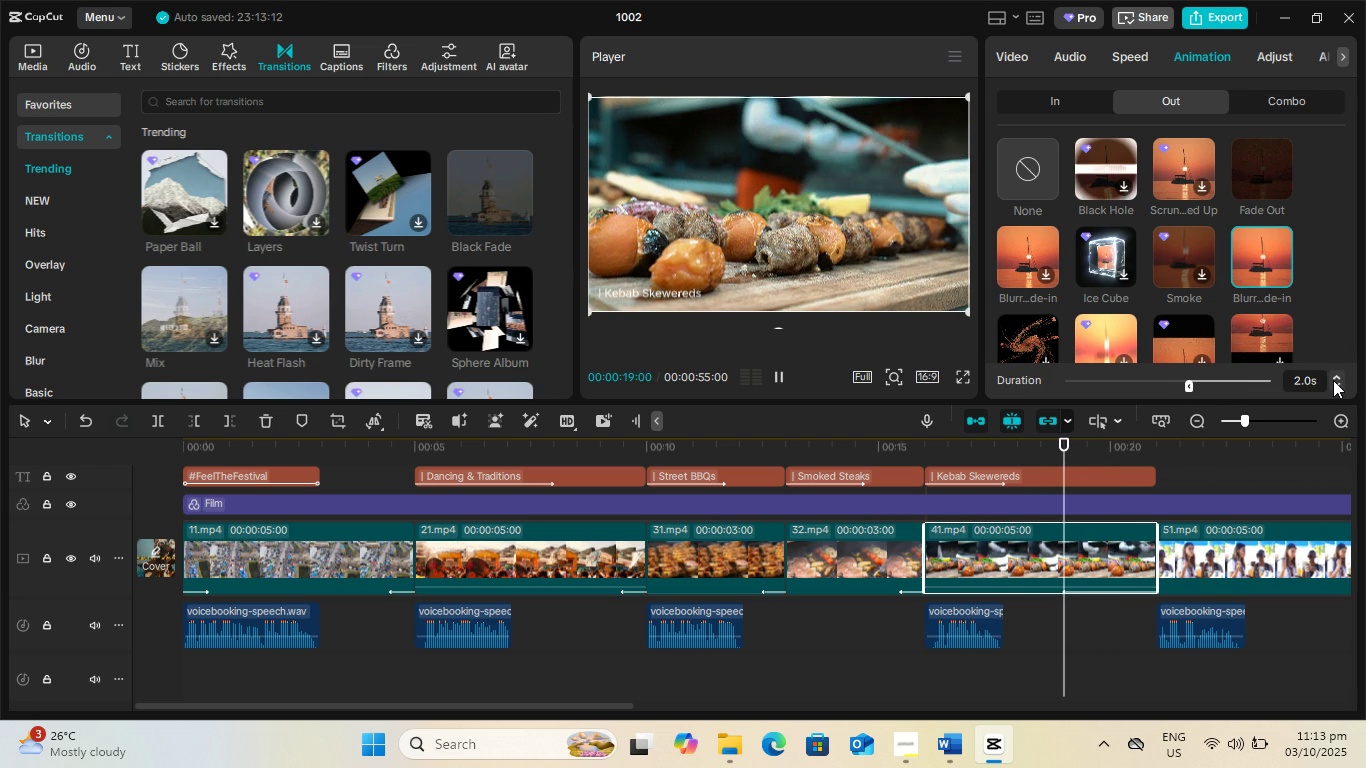 
triple_click([1333, 380])
 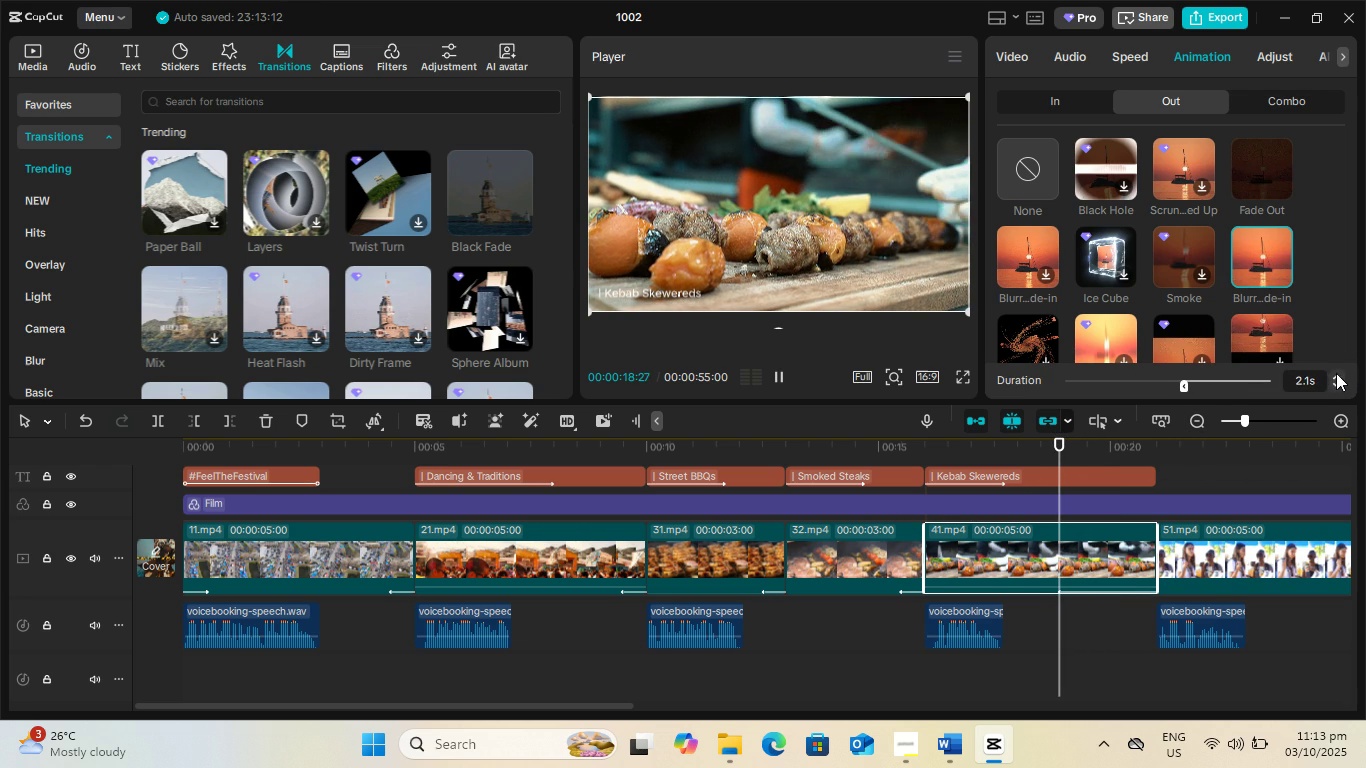 
triple_click([1336, 373])
 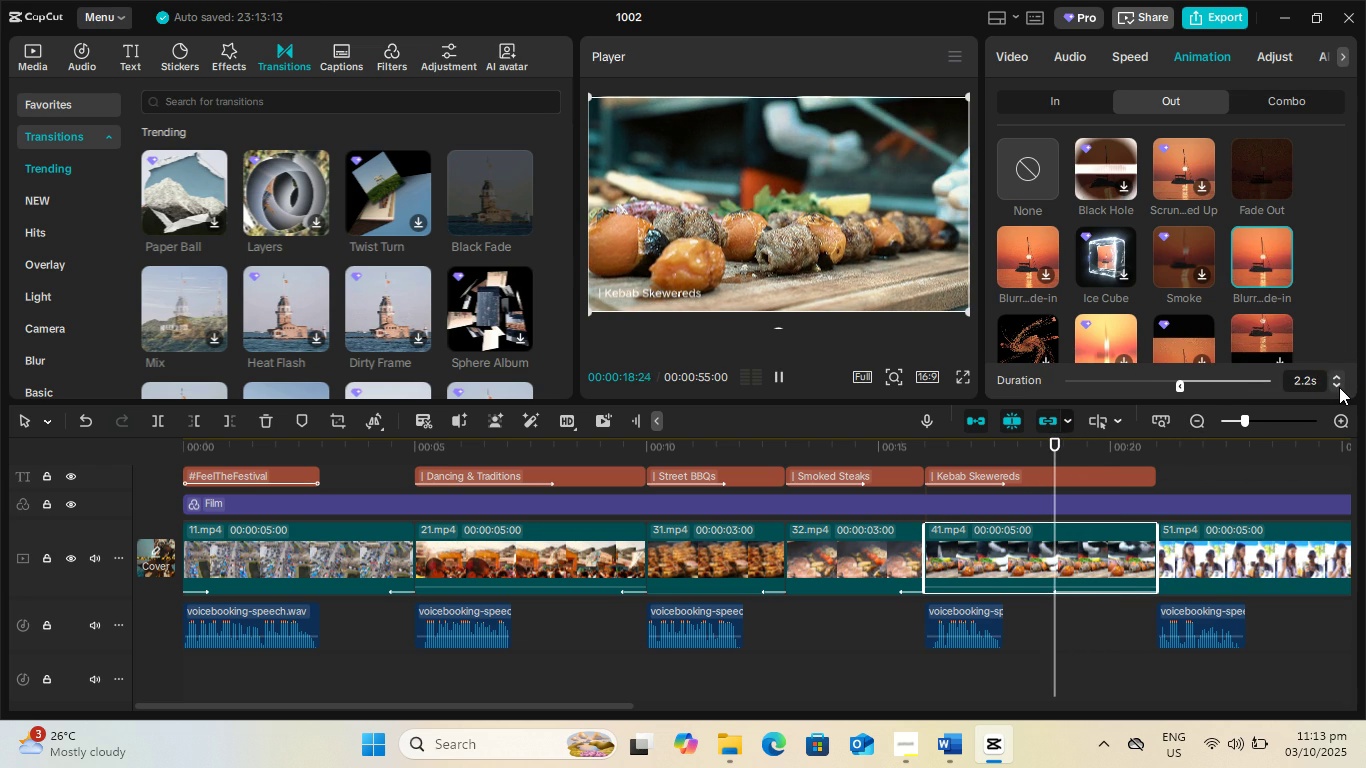 
left_click([1339, 387])
 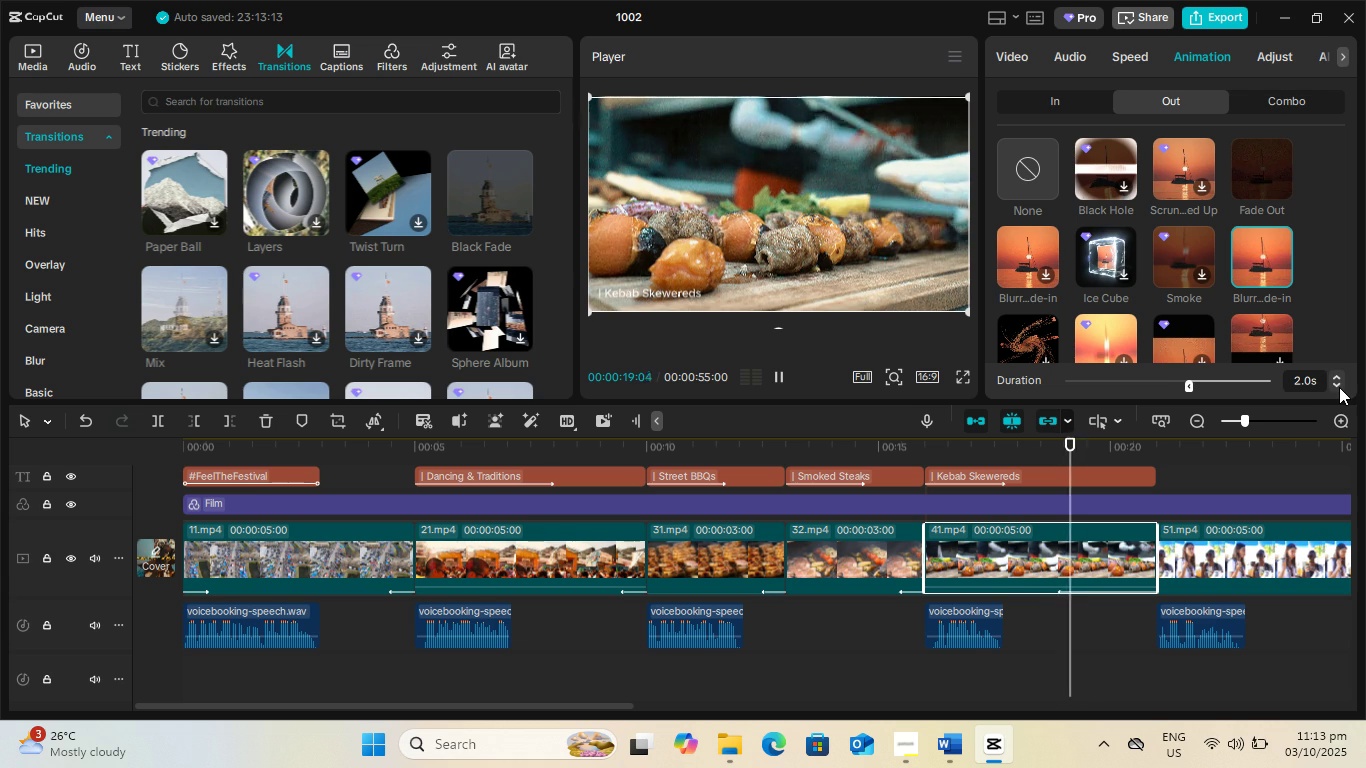 
double_click([1339, 387])
 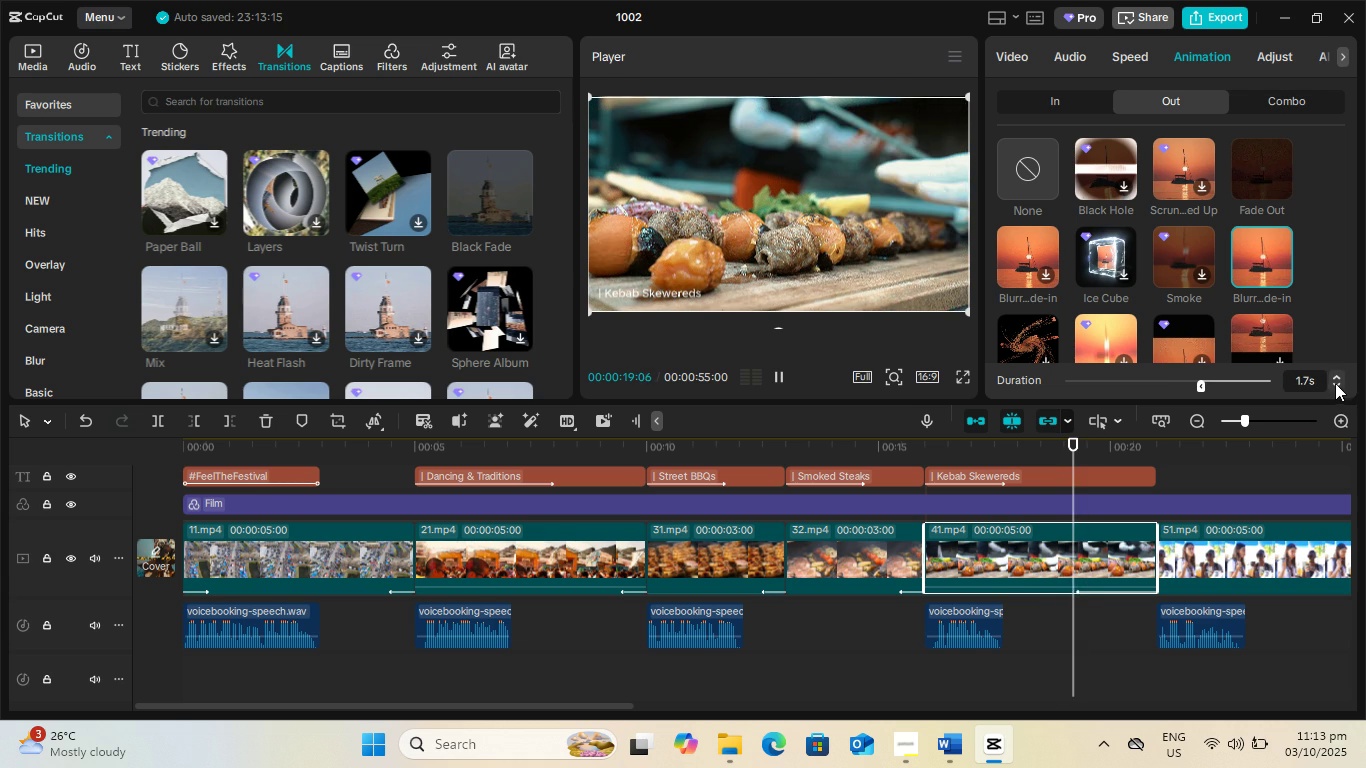 
double_click([1336, 384])
 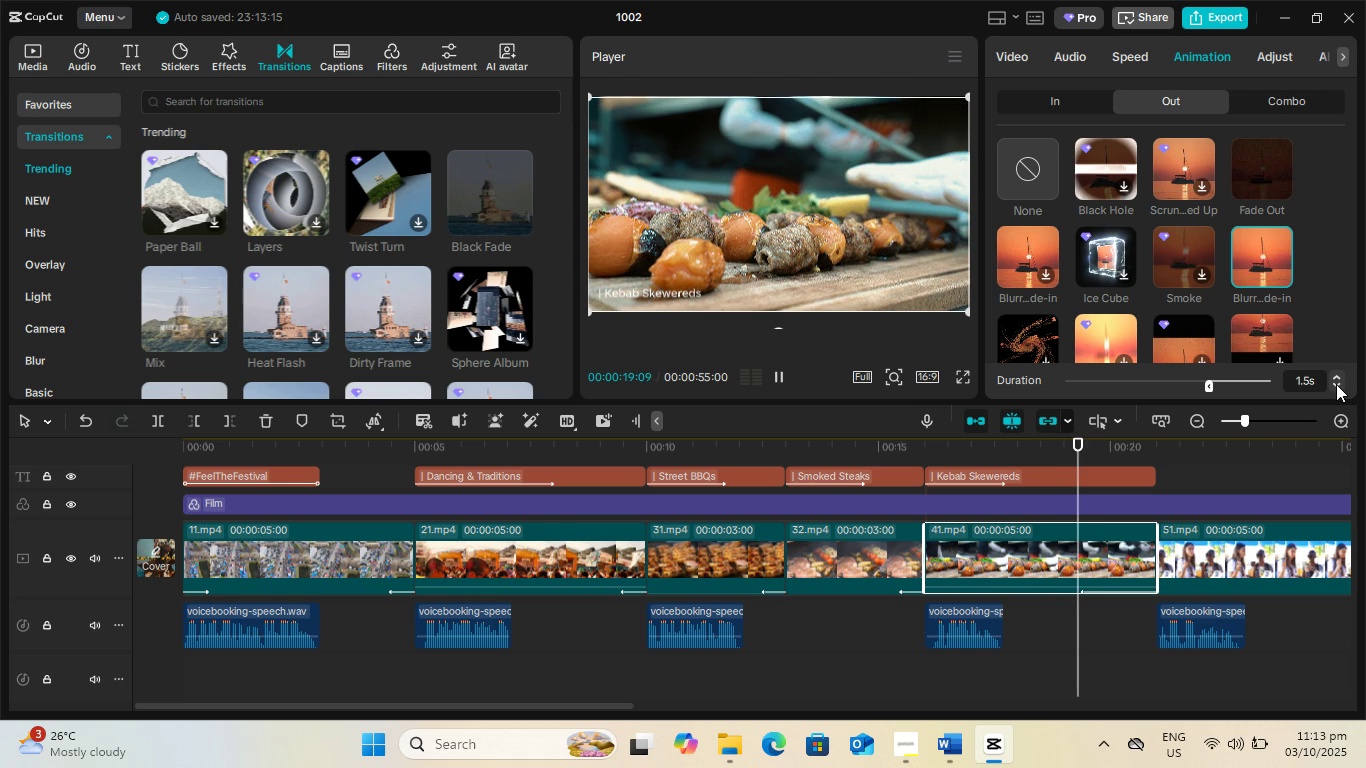 
triple_click([1336, 384])
 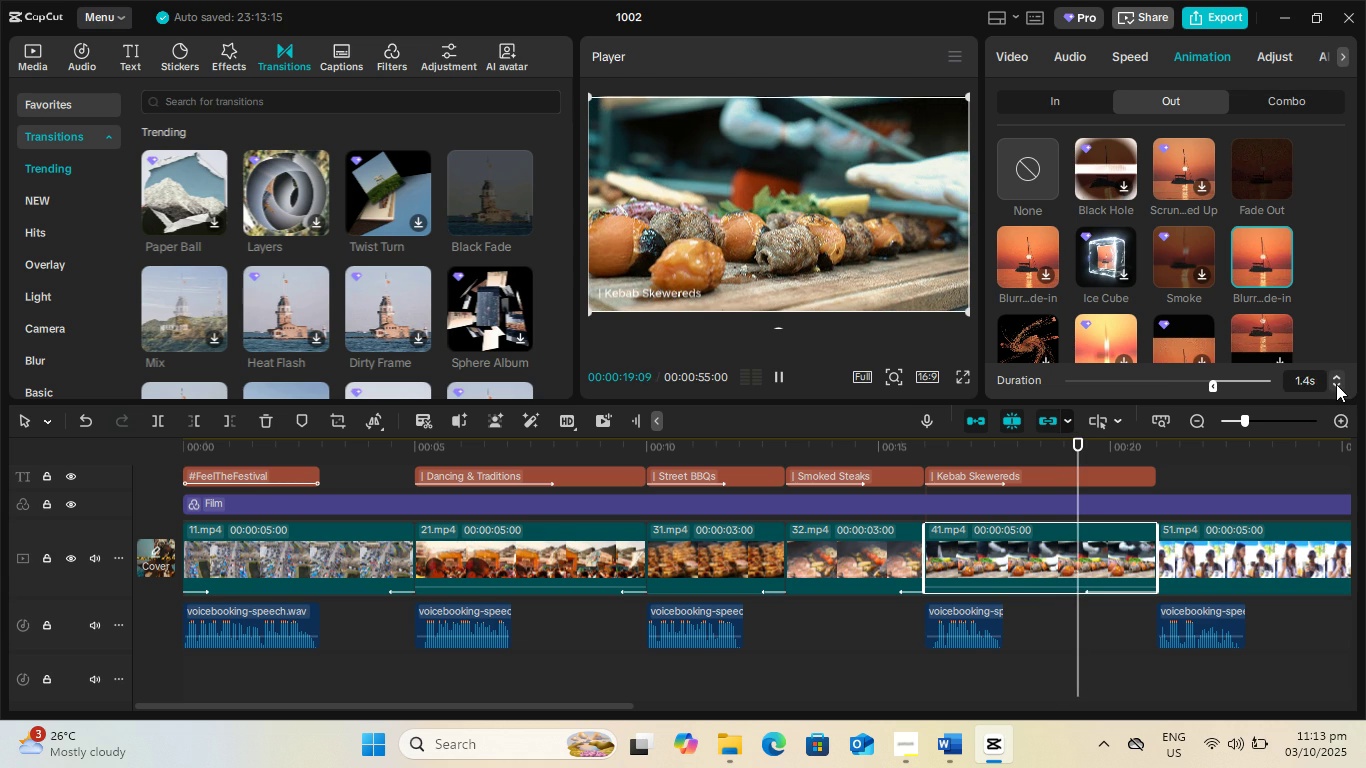 
triple_click([1336, 384])
 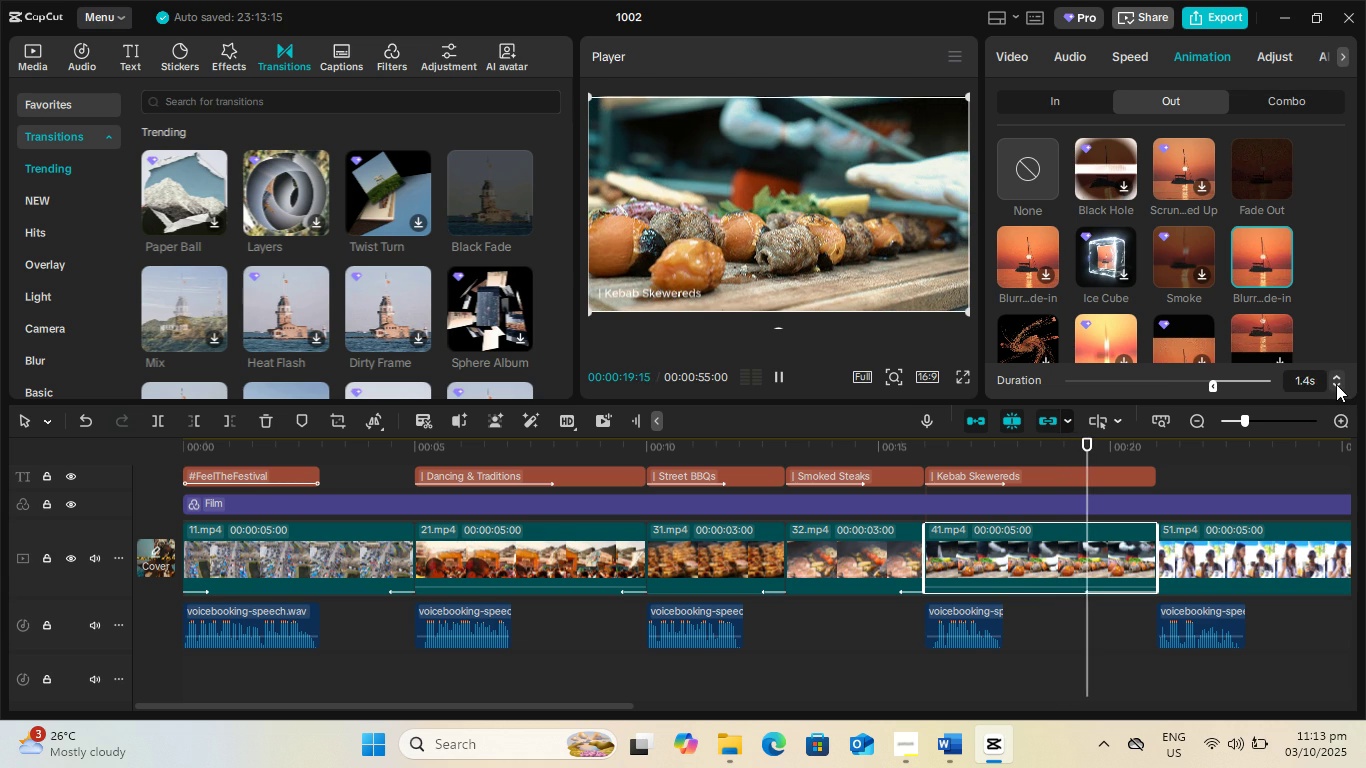 
triple_click([1336, 384])
 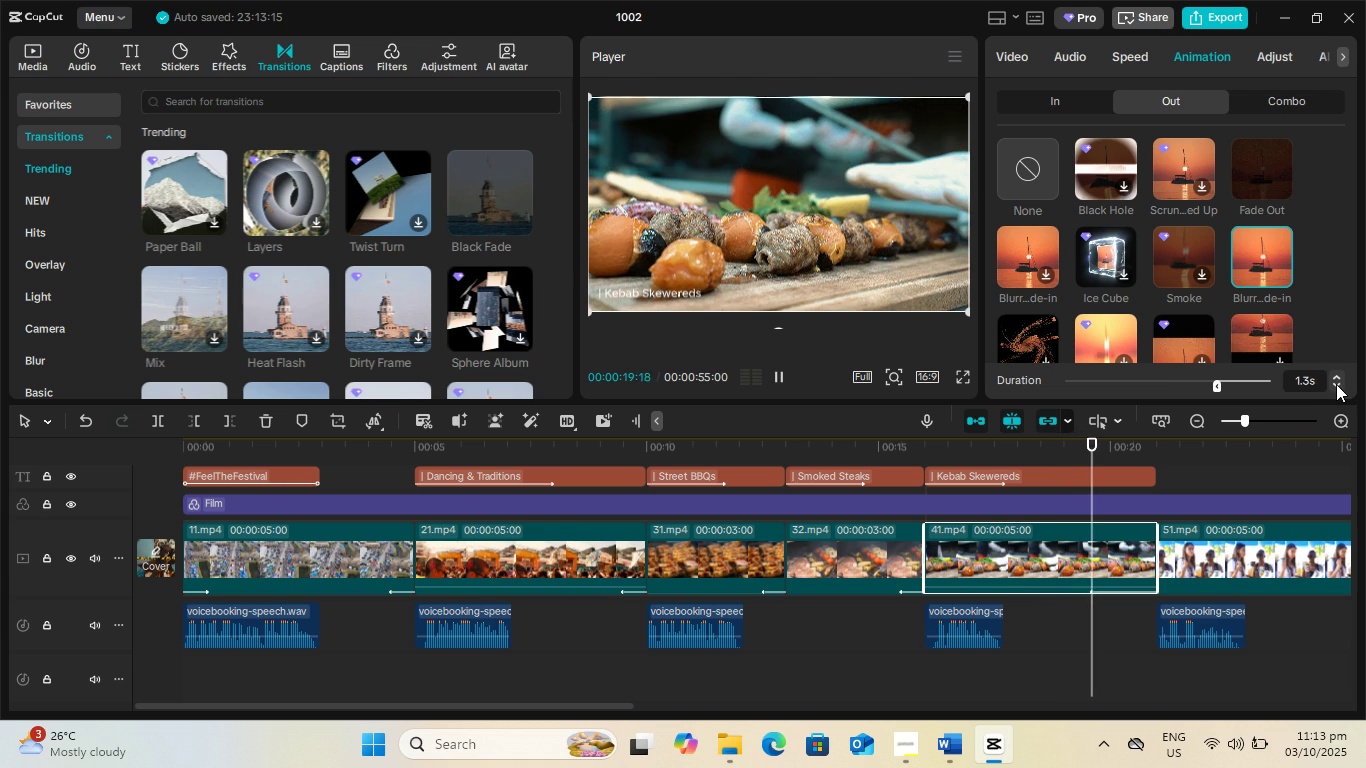 
triple_click([1336, 384])
 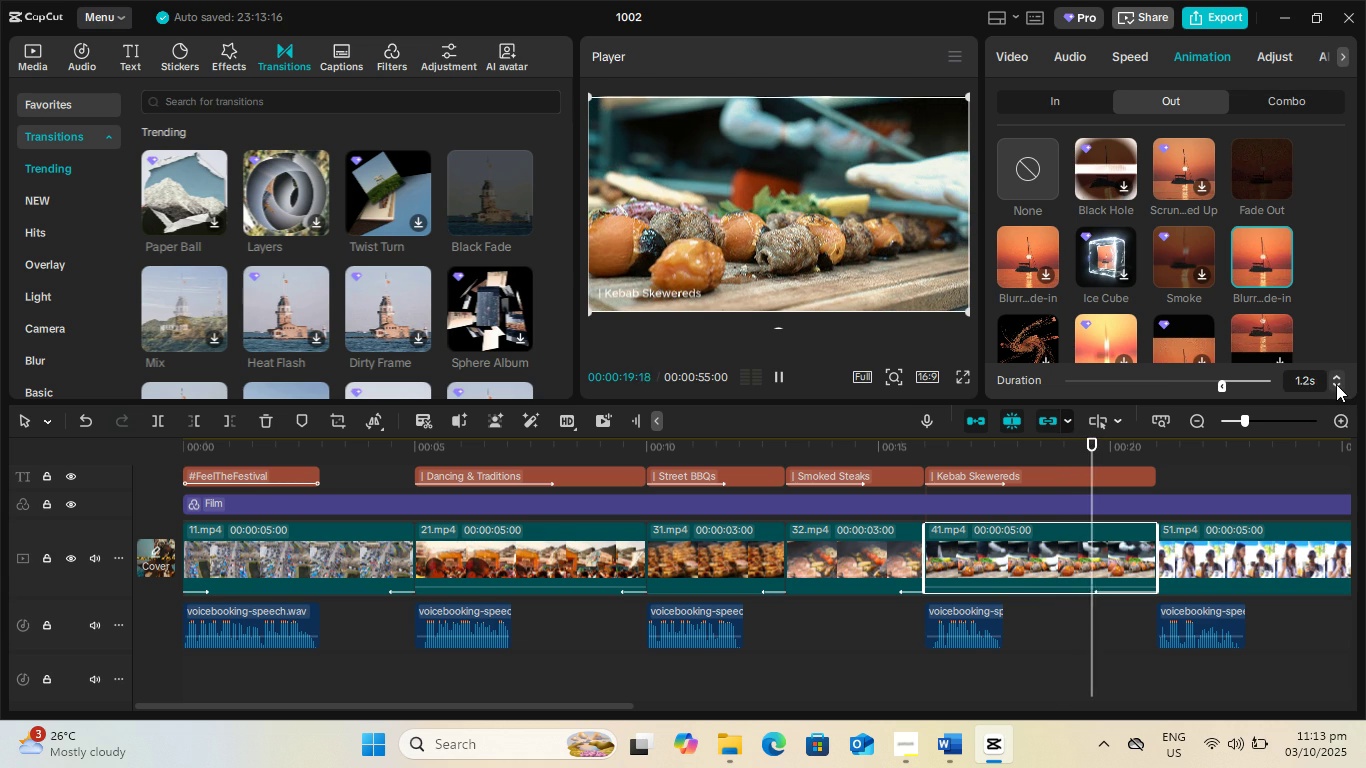 
triple_click([1336, 384])
 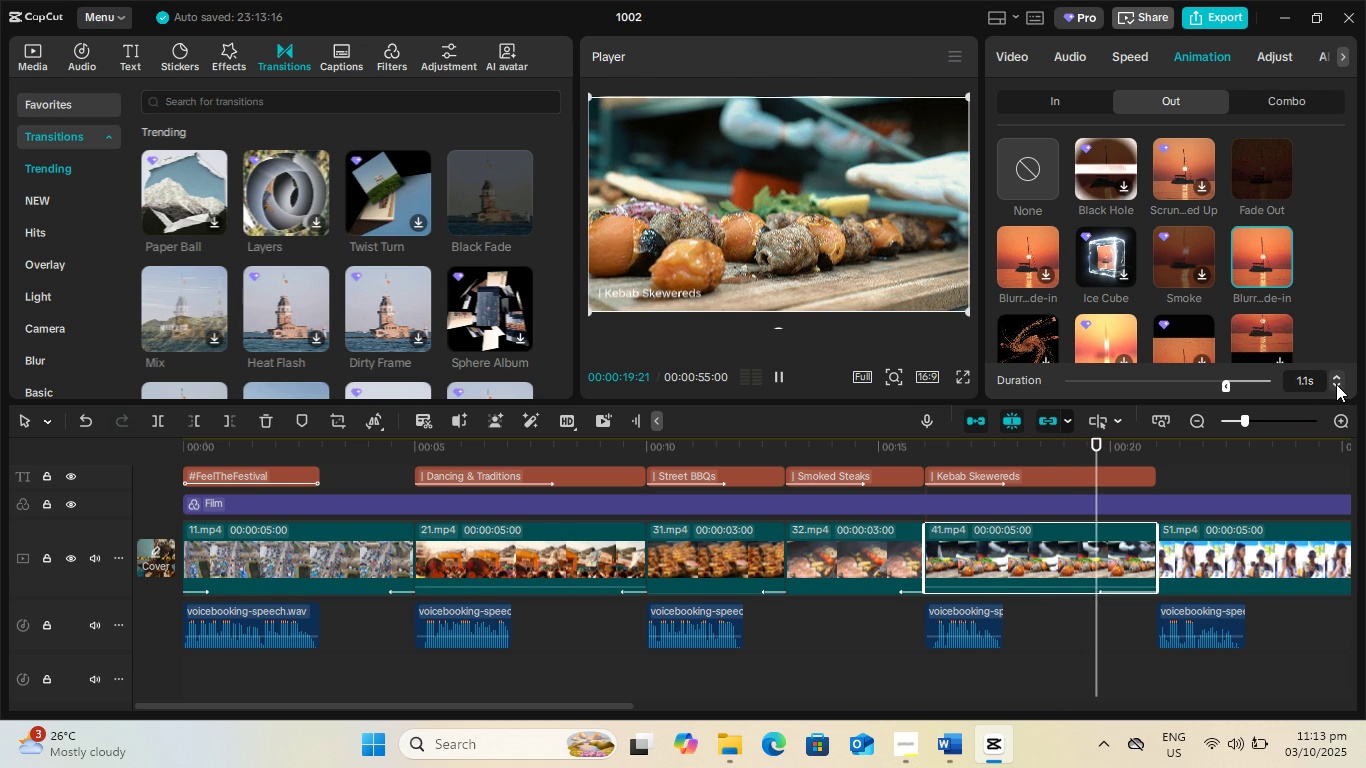 
triple_click([1336, 384])
 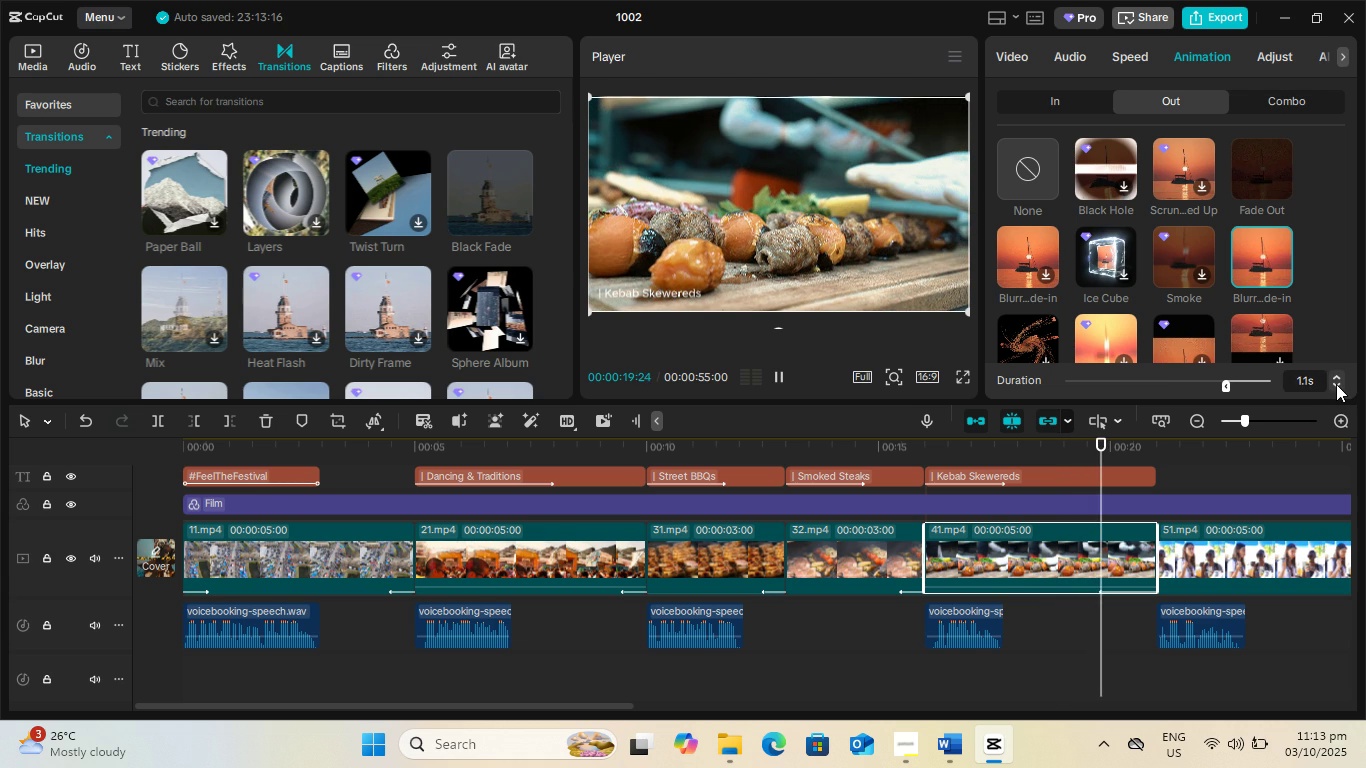 
triple_click([1336, 384])
 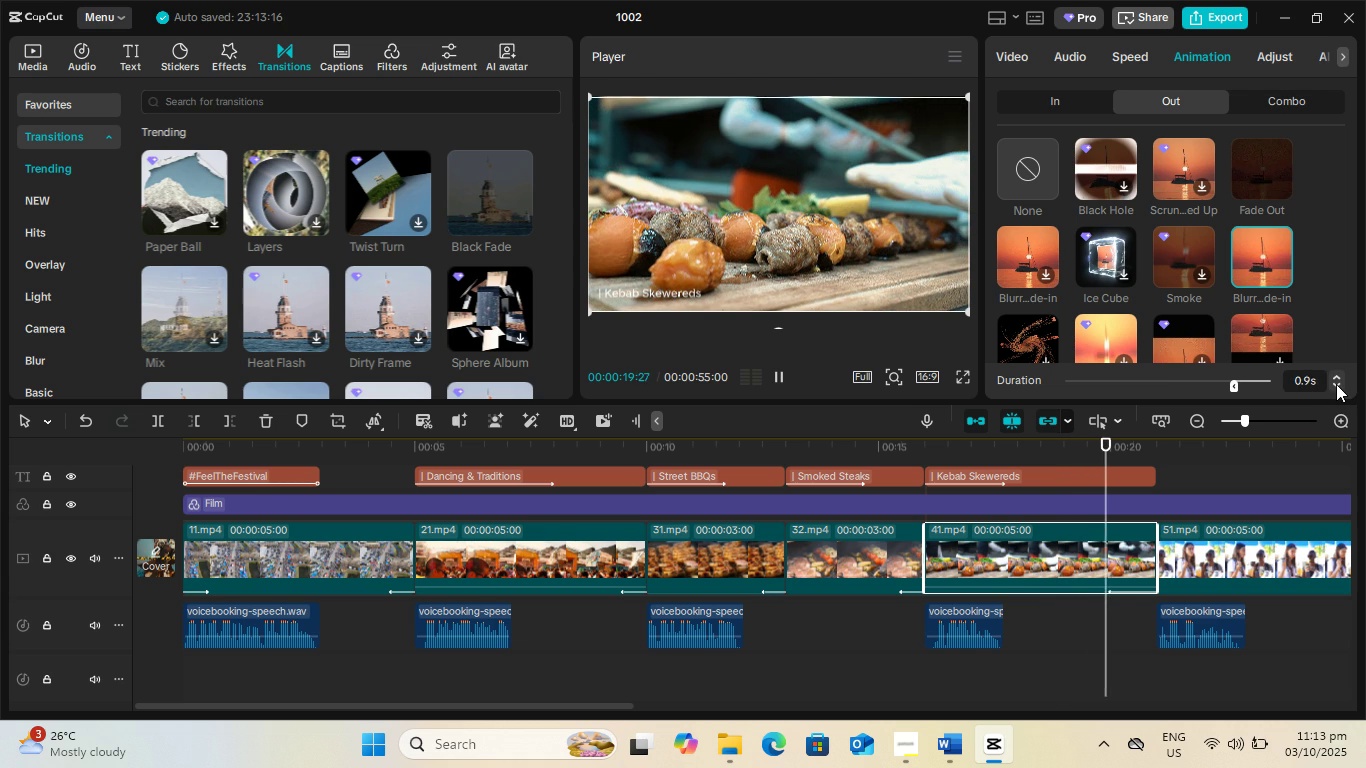 
triple_click([1336, 384])
 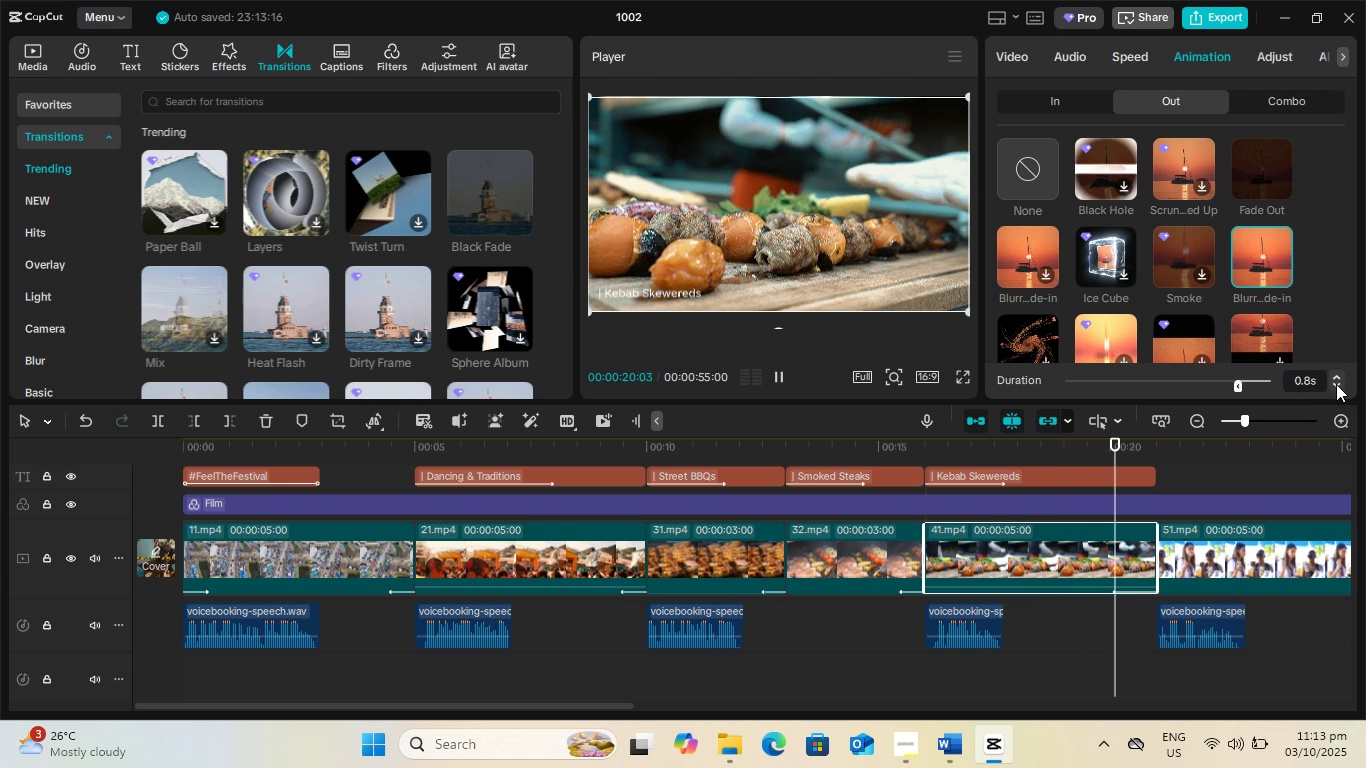 
triple_click([1336, 384])
 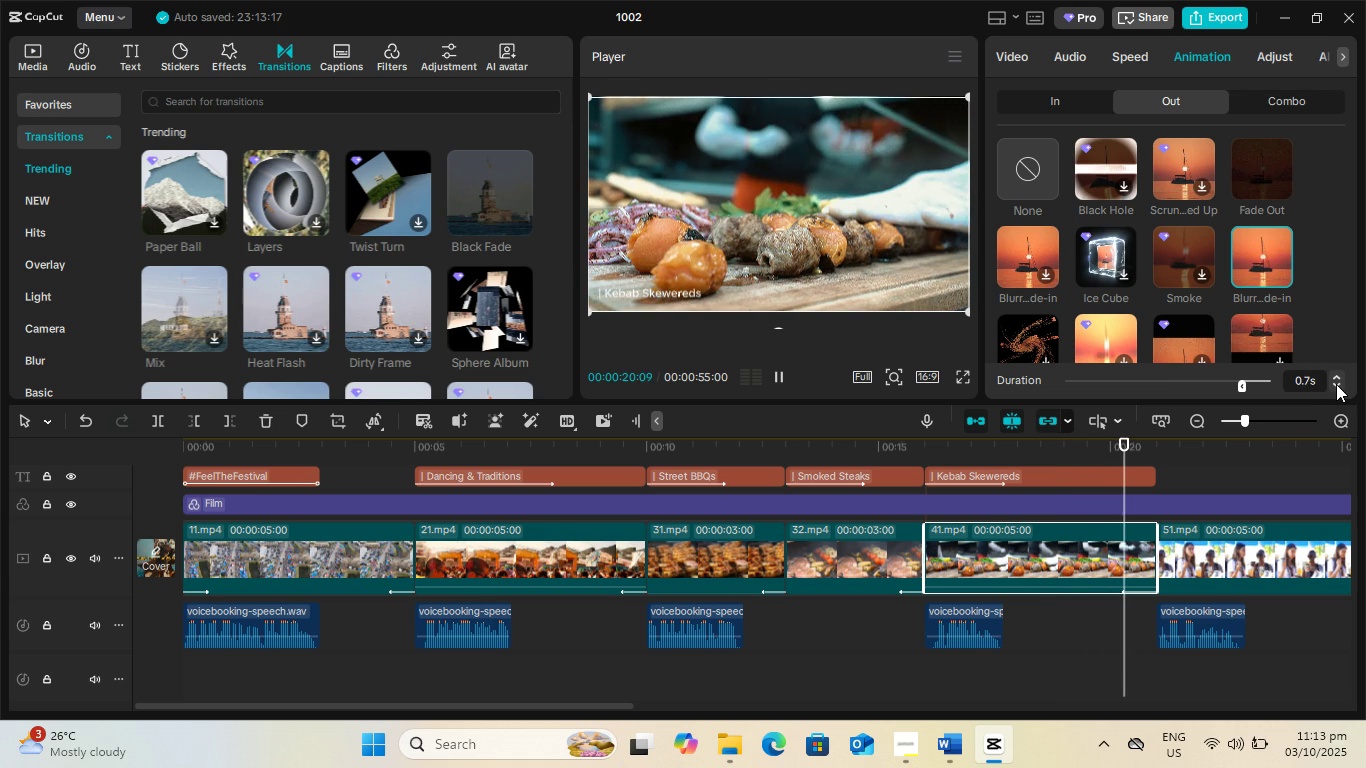 
left_click([1336, 384])
 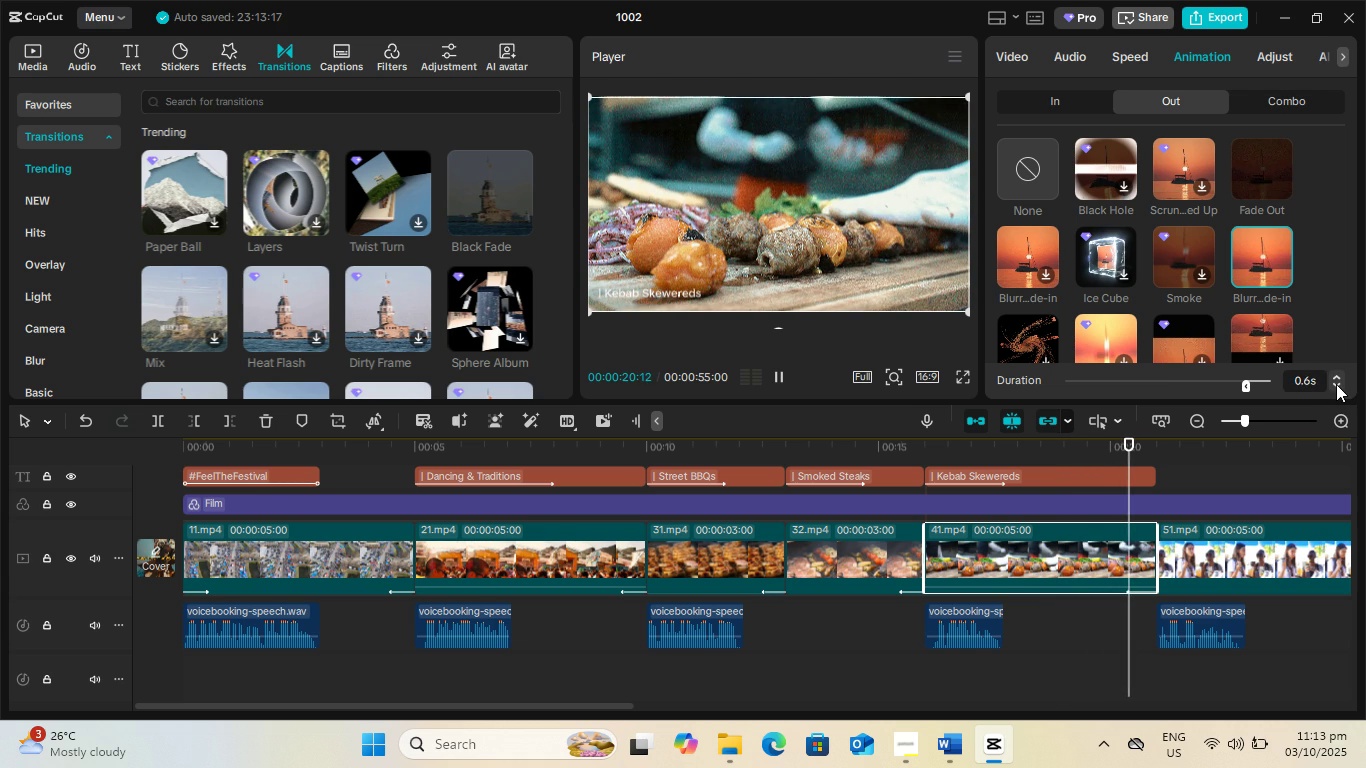 
key(Space)
 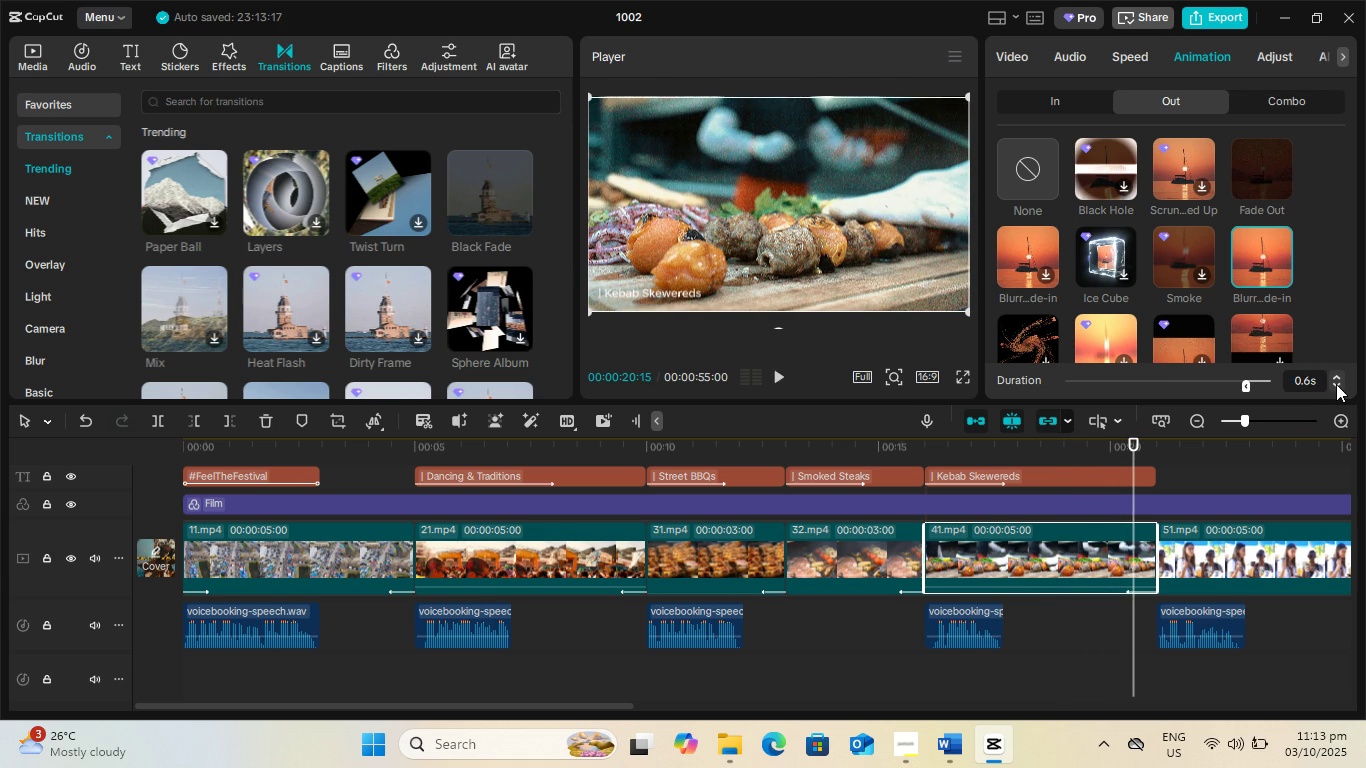 
left_click([1336, 384])
 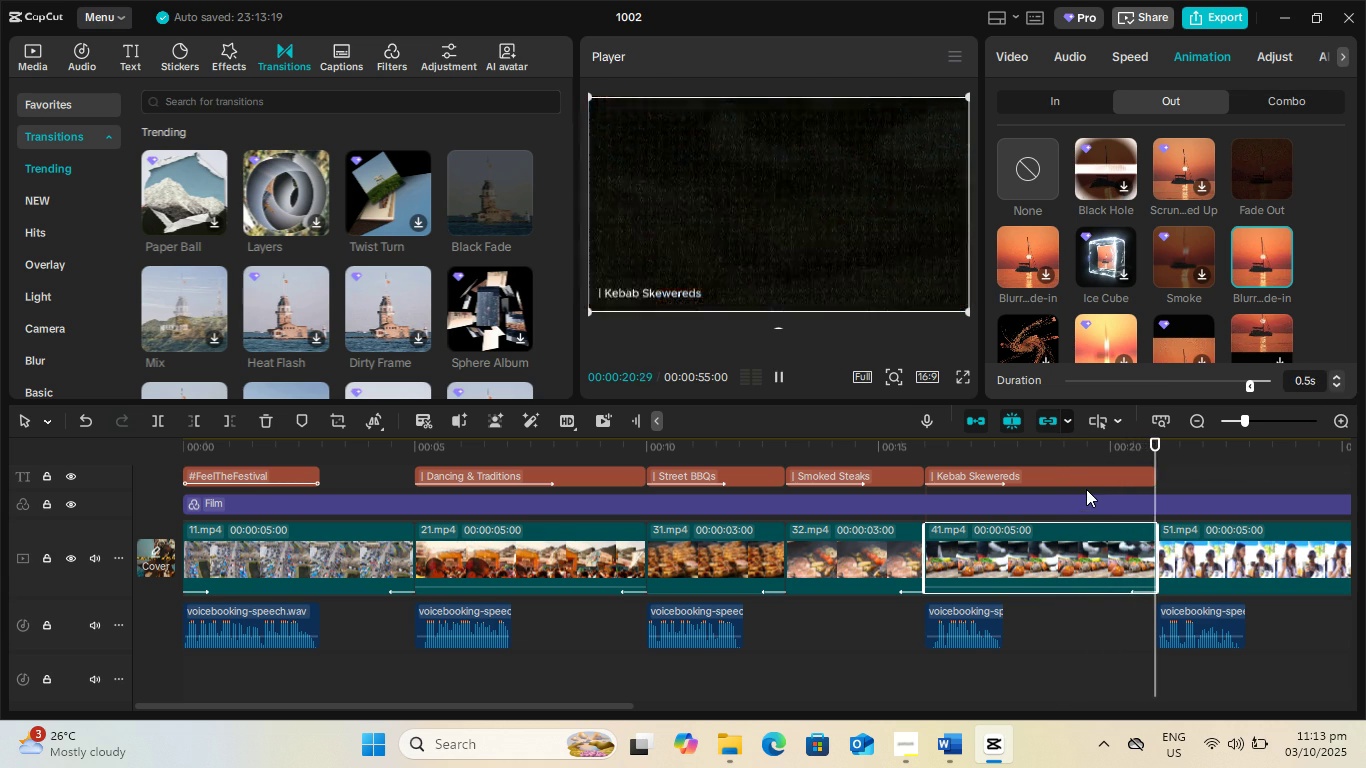 
left_click([1086, 487])
 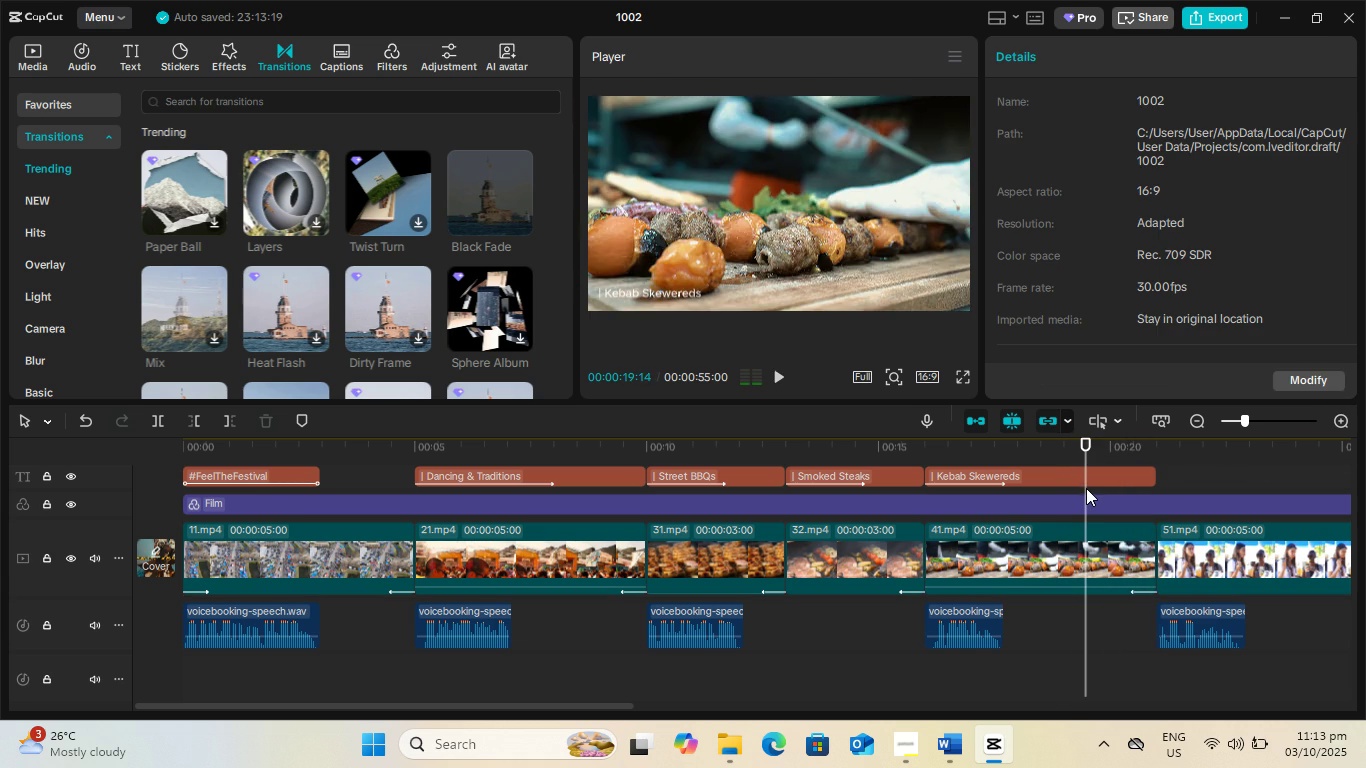 
key(Space)
 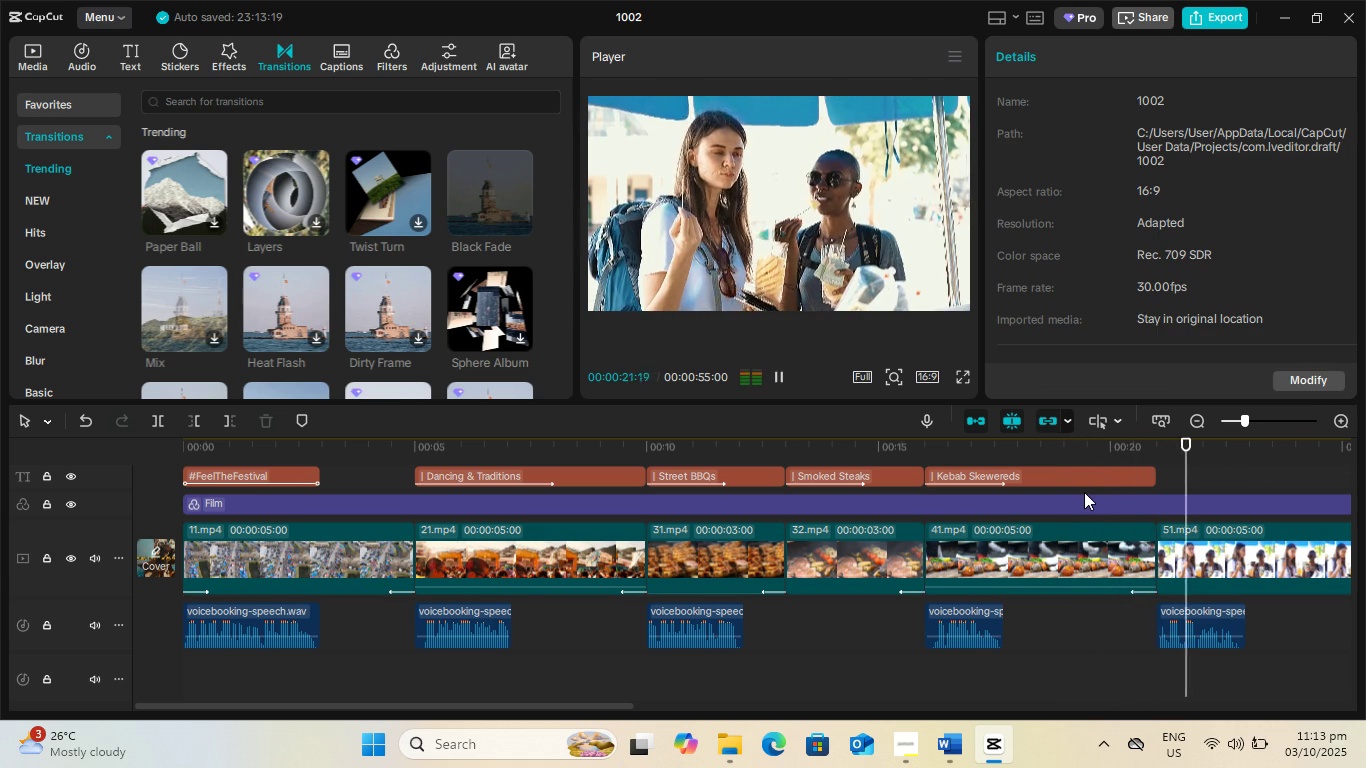 
key(Space)